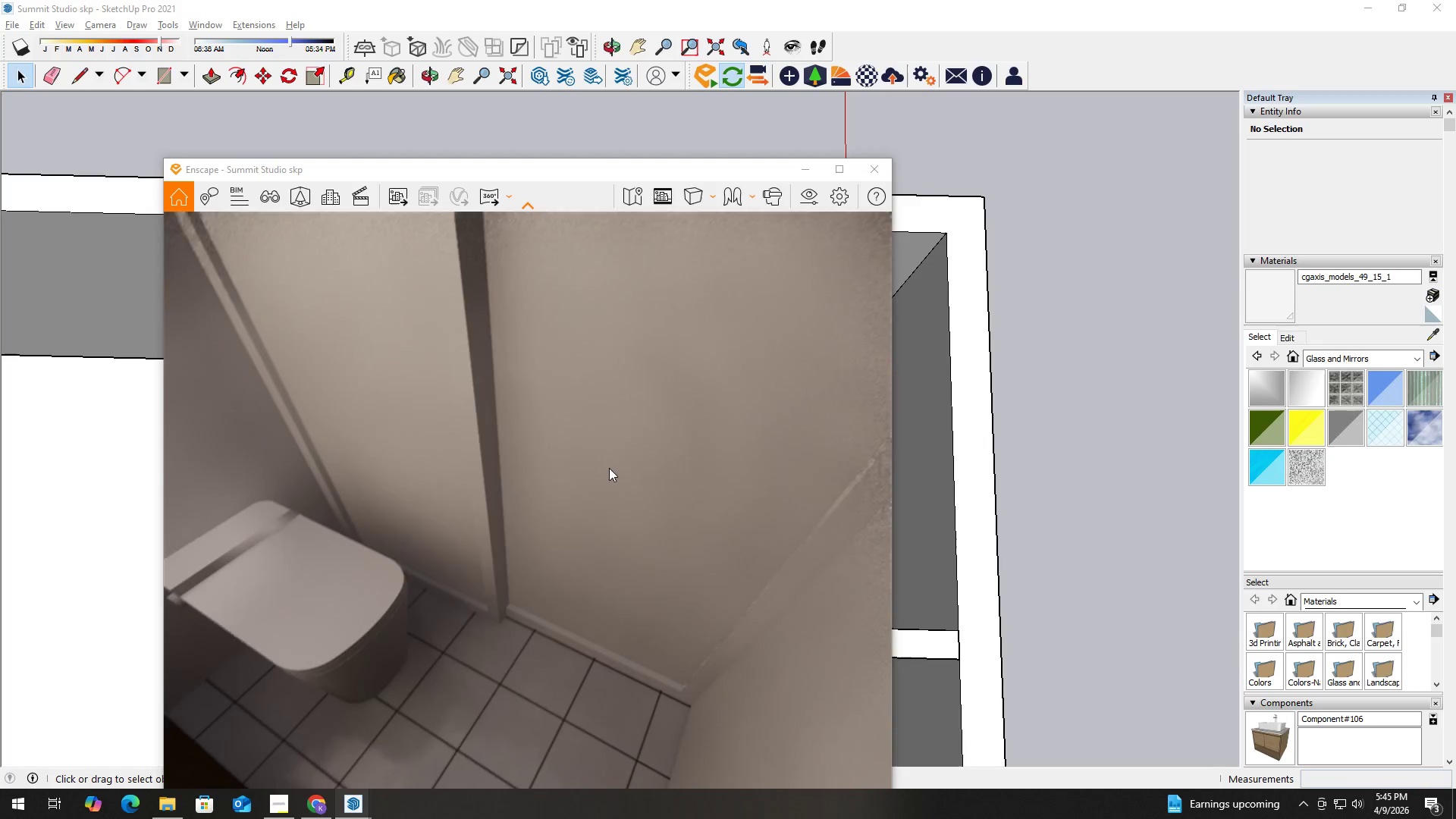 
key(W)
 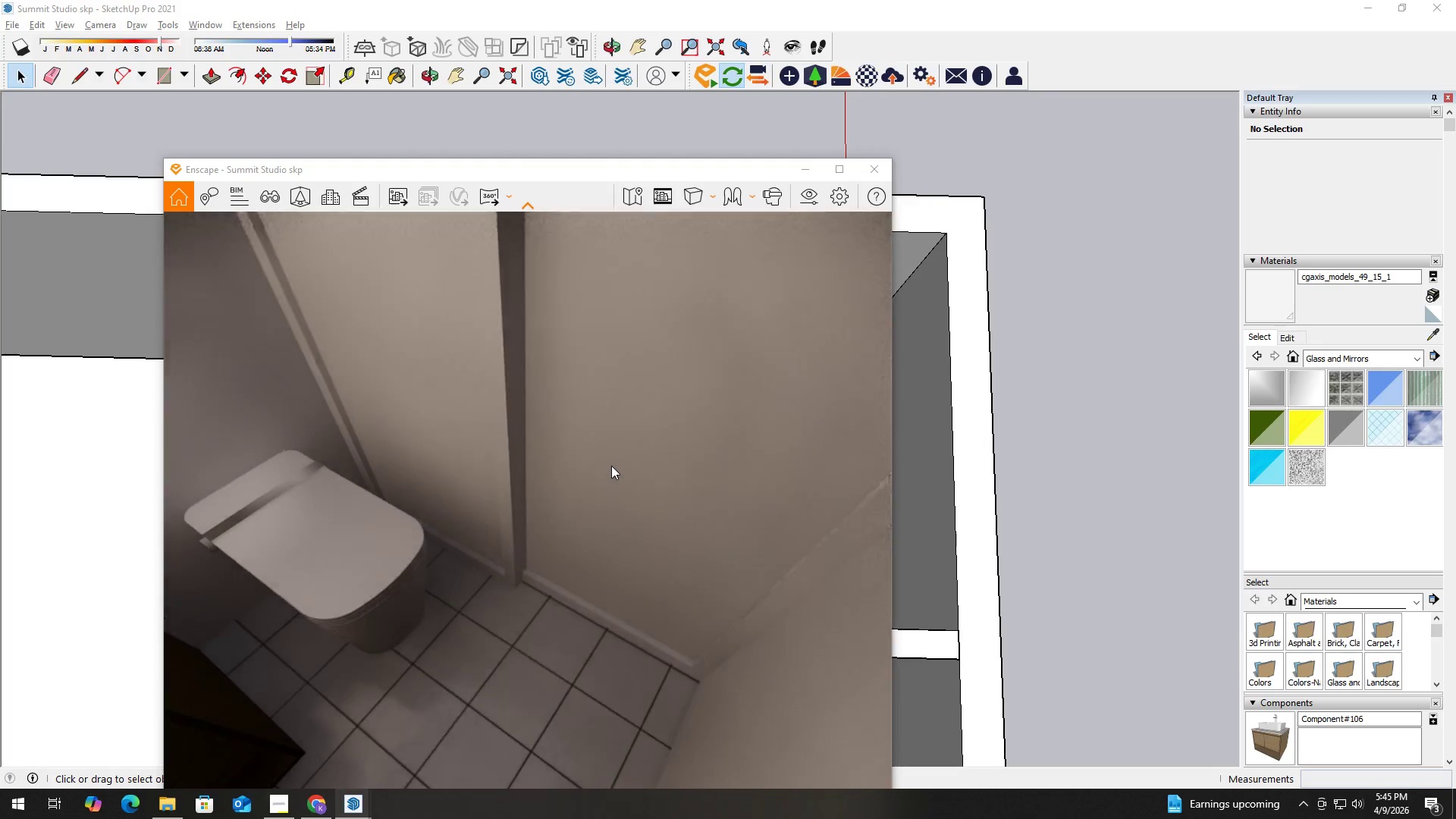 
left_click([611, 466])
 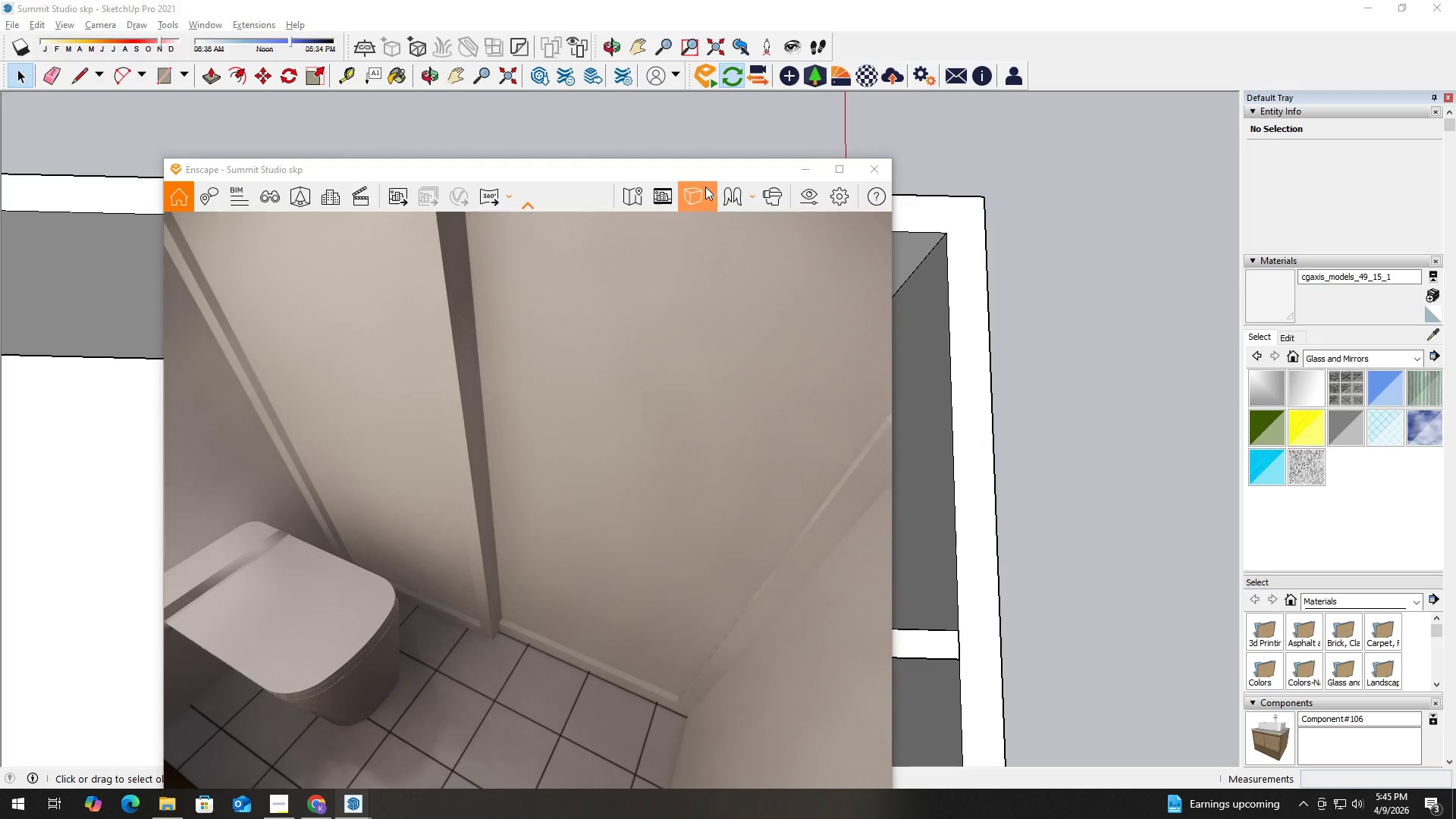 
left_click_drag(start_coordinate=[691, 171], to_coordinate=[1120, 162])
 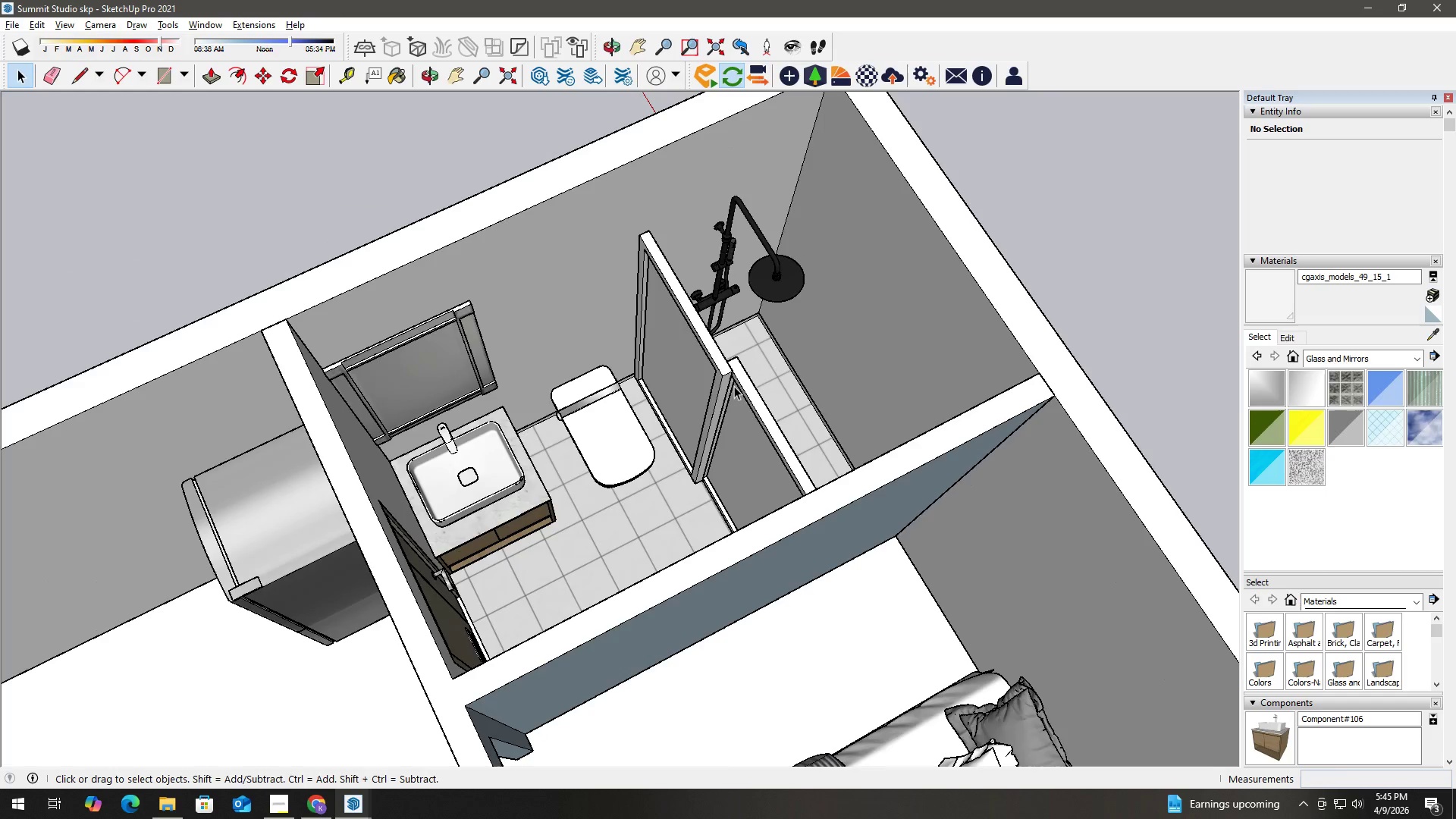 
key(Space)
 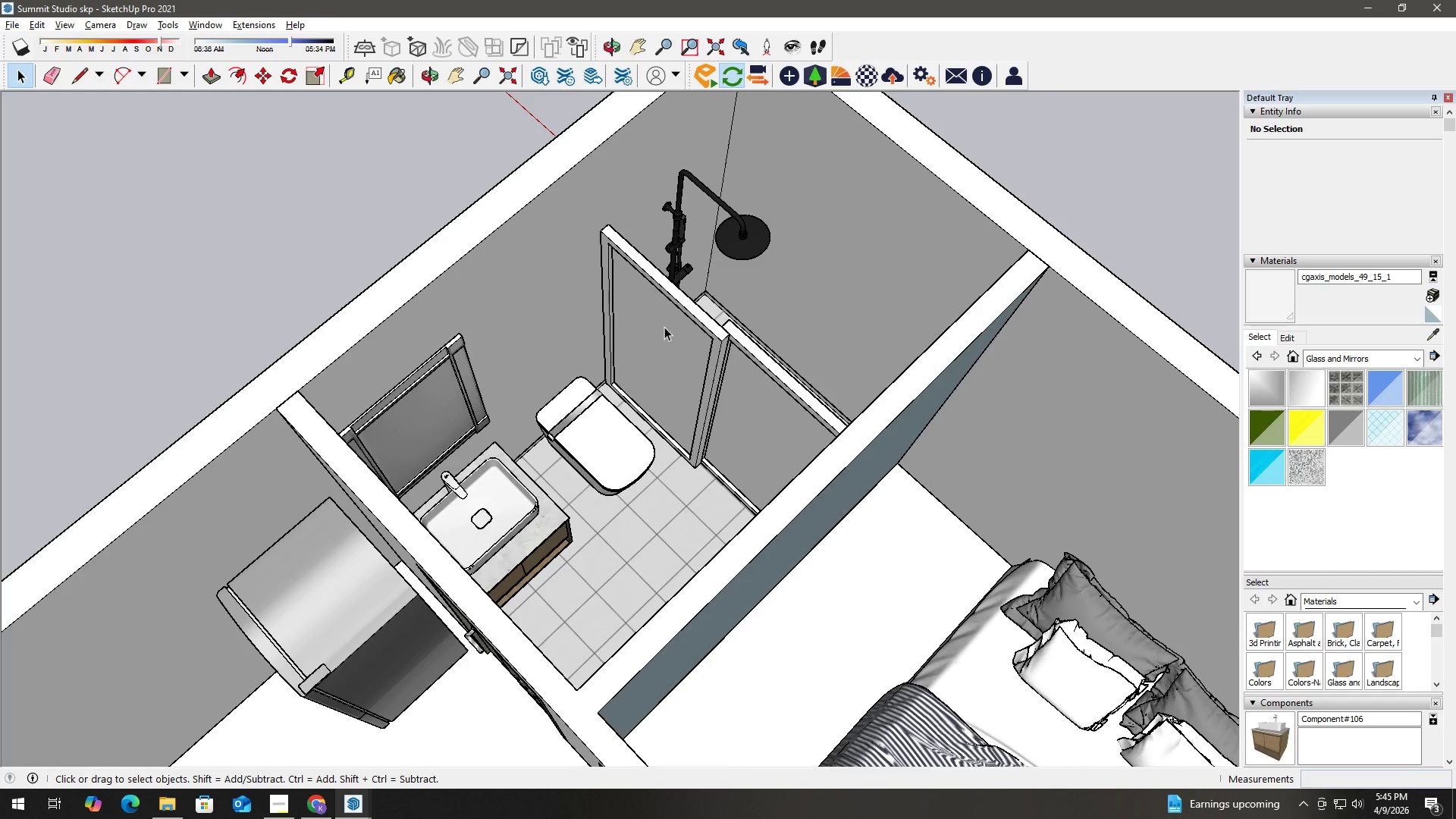 
double_click([664, 327])
 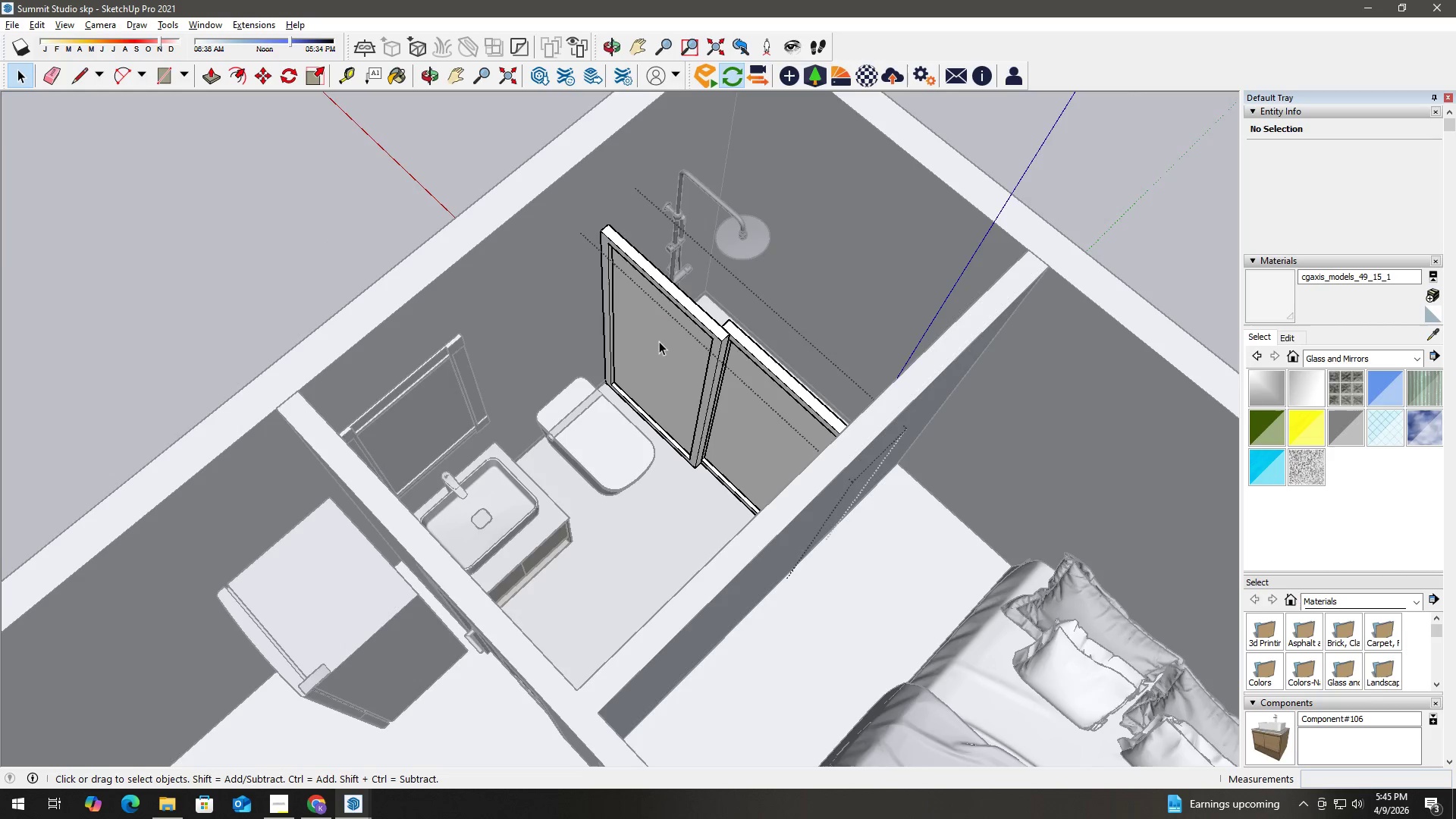 
scroll: coordinate [657, 363], scroll_direction: up, amount: 3.0
 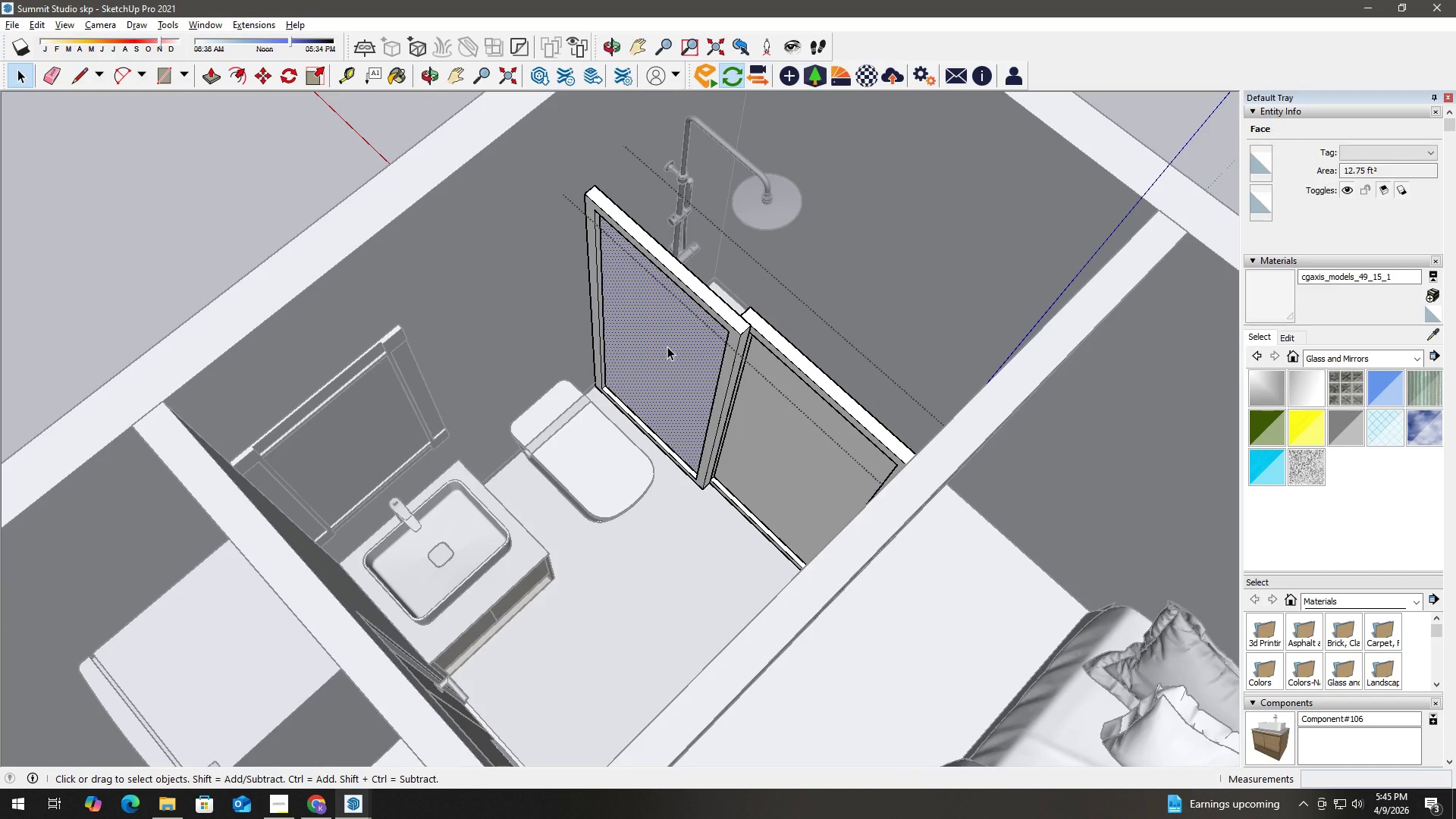 
double_click([667, 347])
 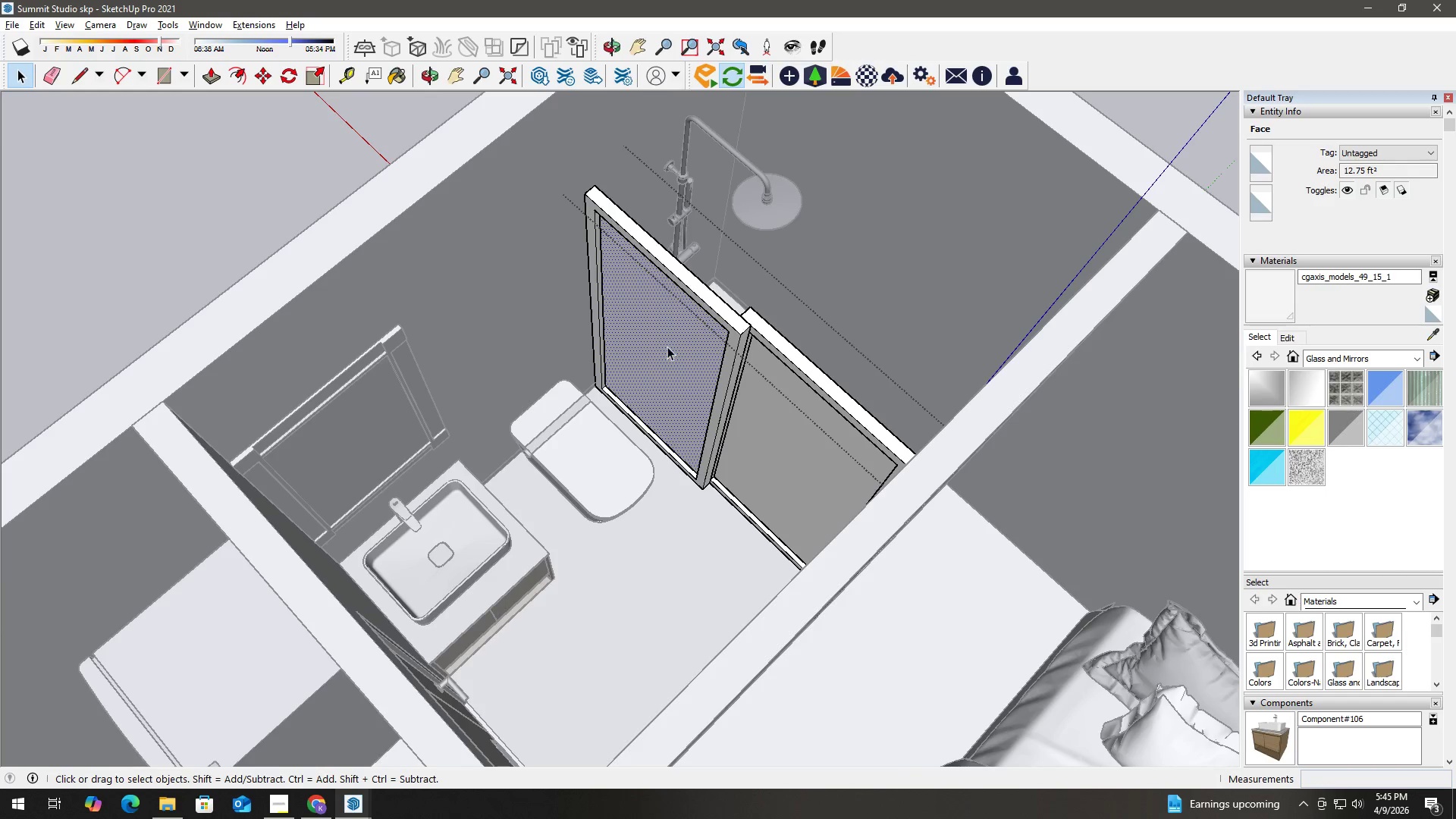 
triple_click([667, 347])
 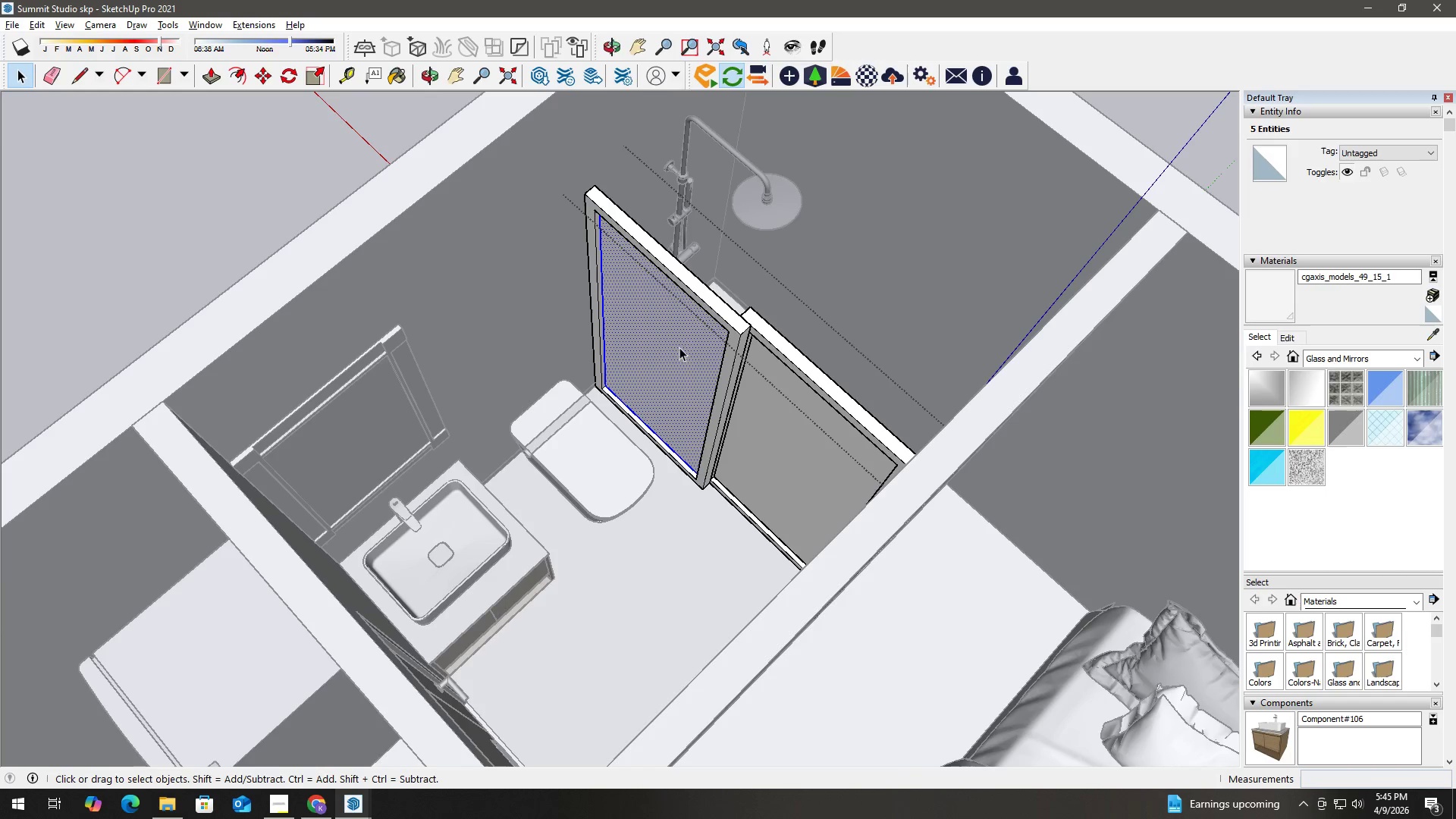 
key(B)
 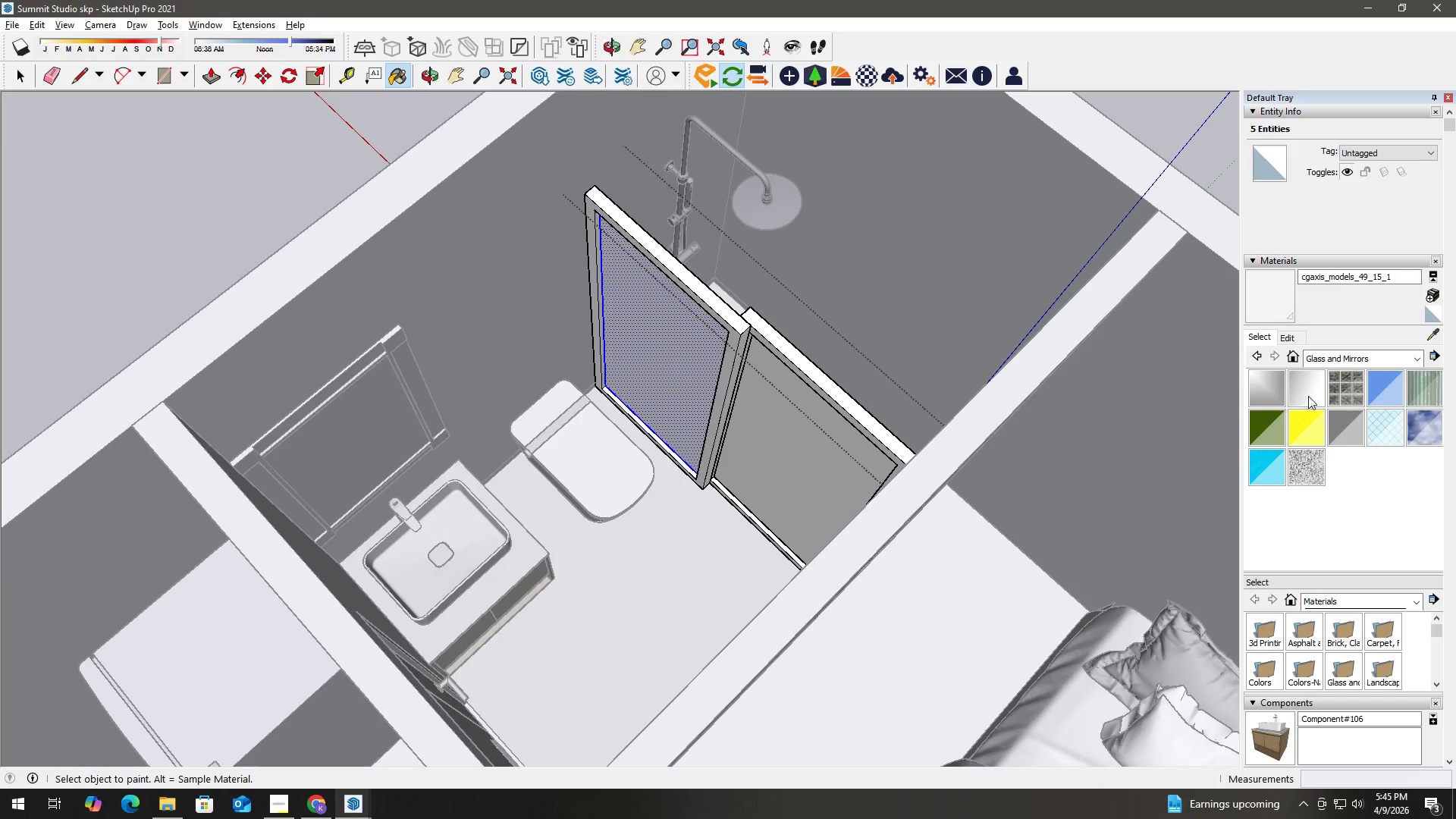 
left_click([1314, 463])
 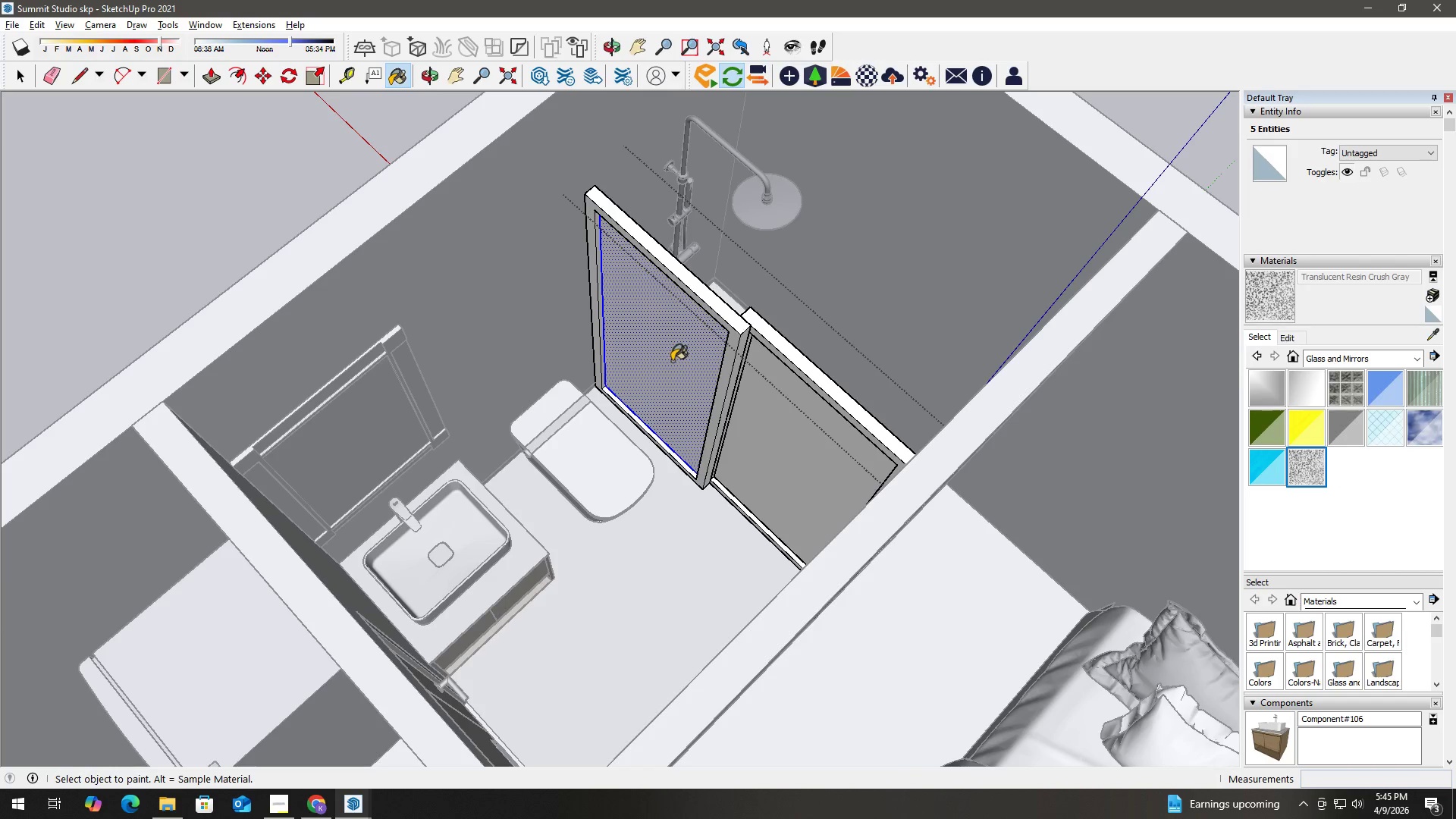 
key(Space)
 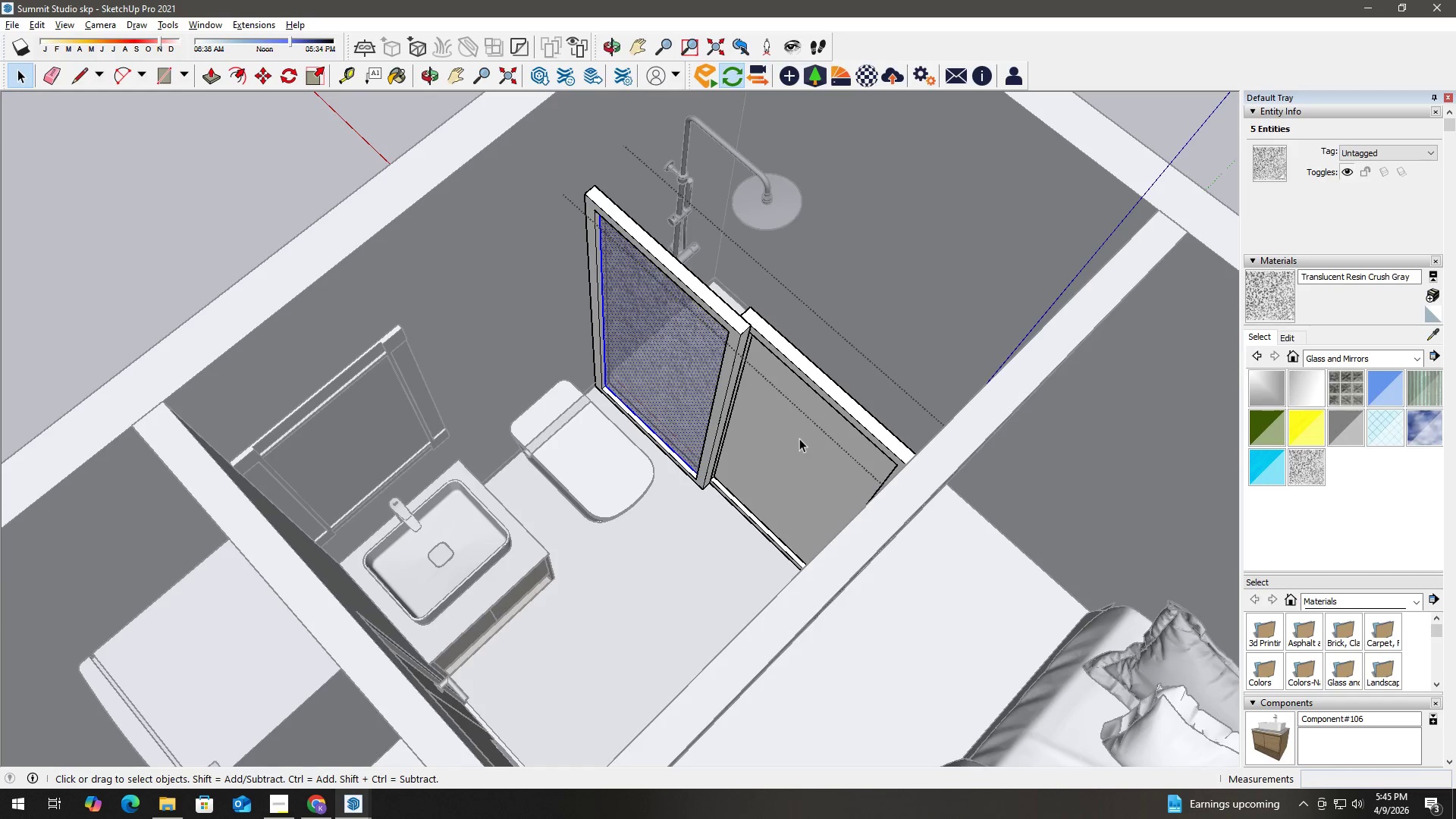 
double_click([799, 438])
 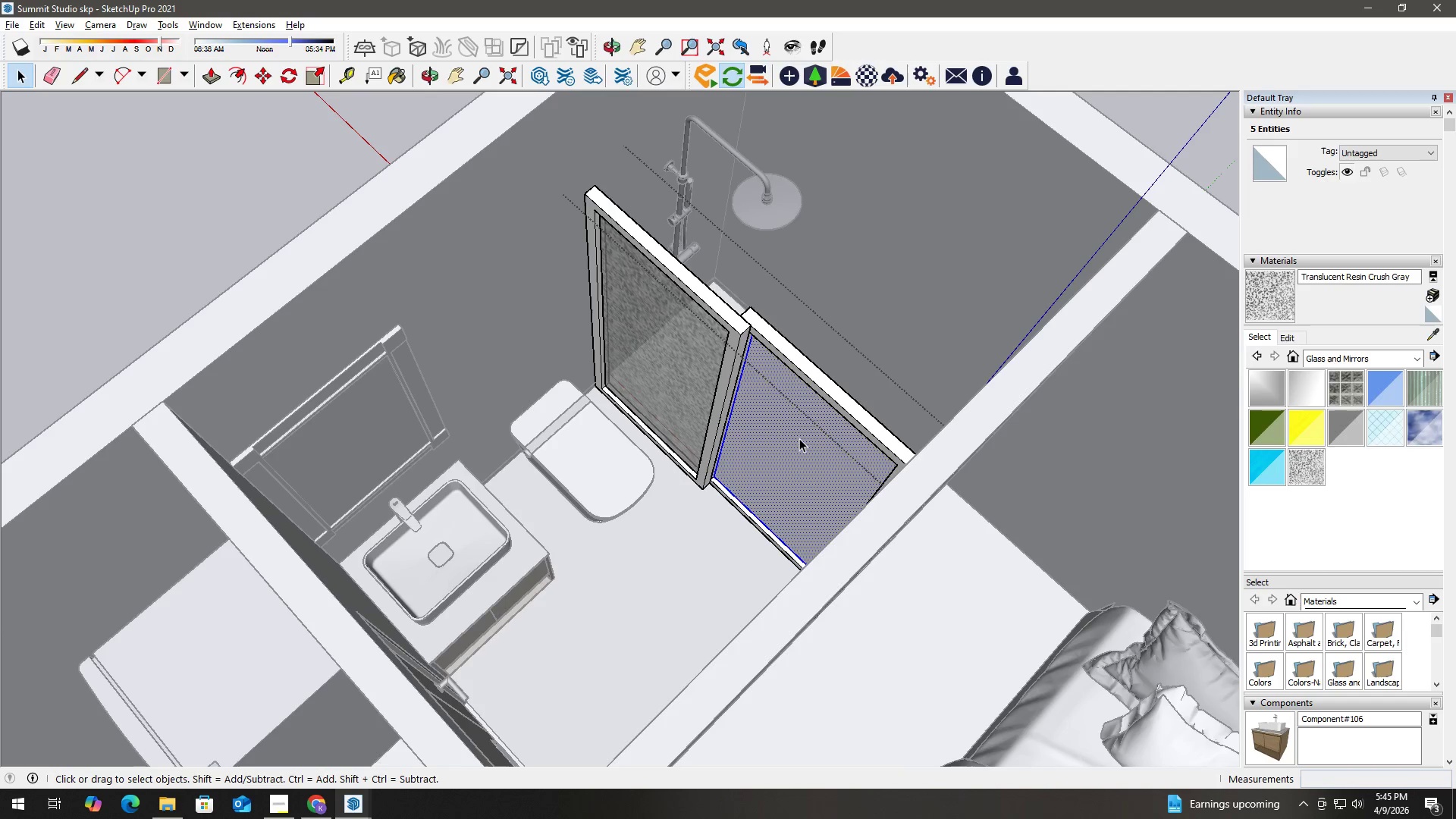 
key(B)
 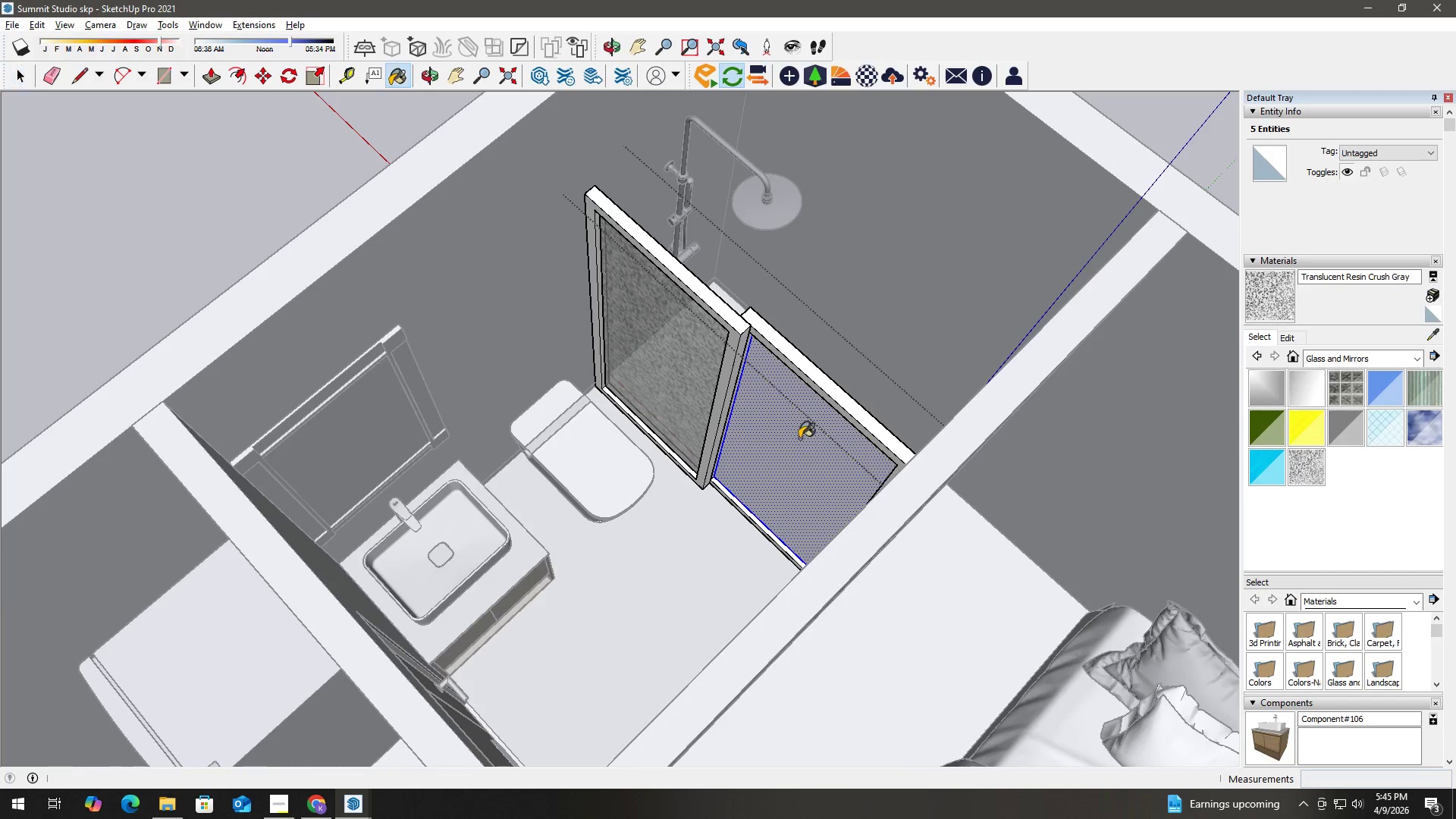 
left_click([799, 438])
 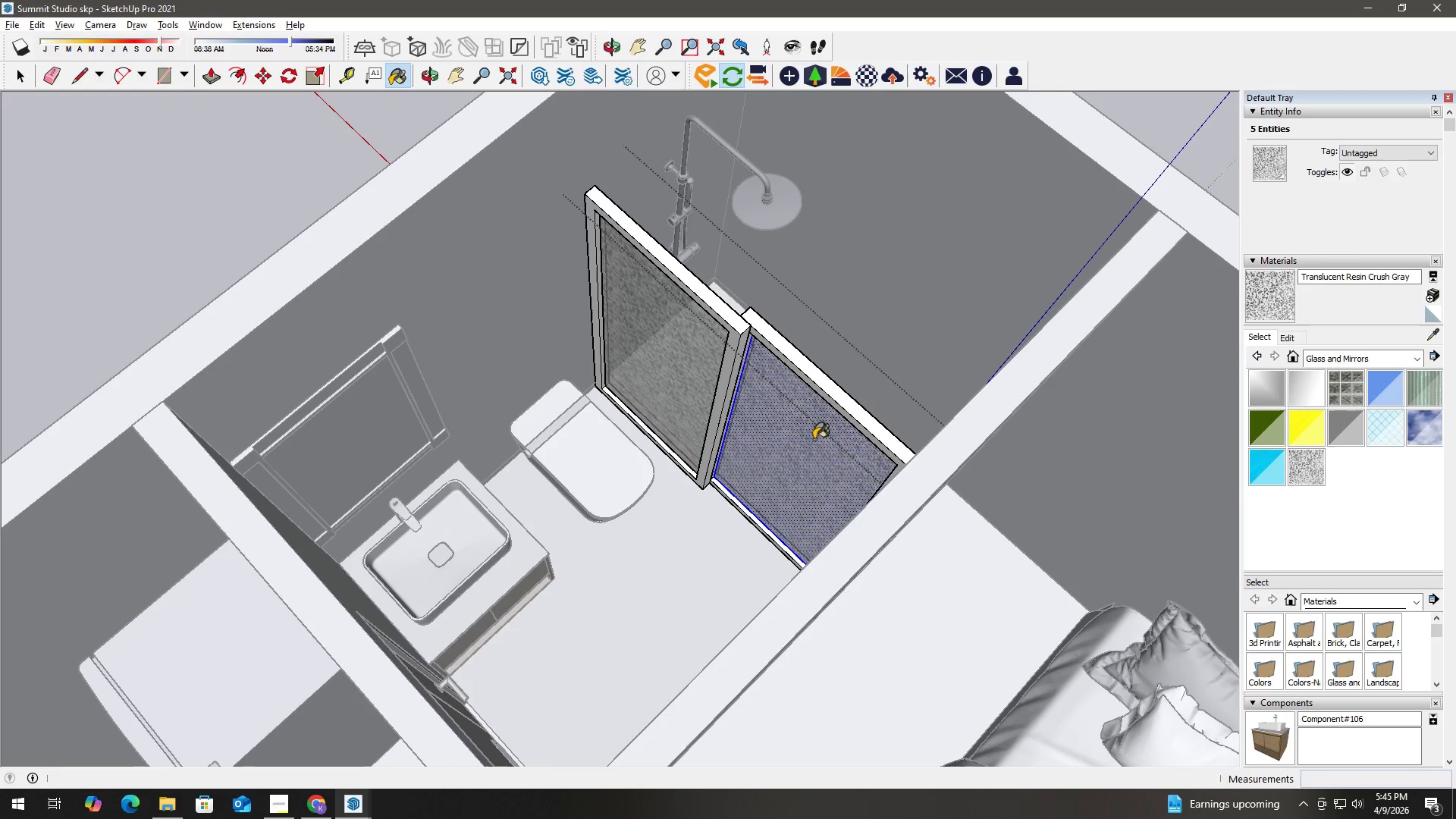 
key(Space)
 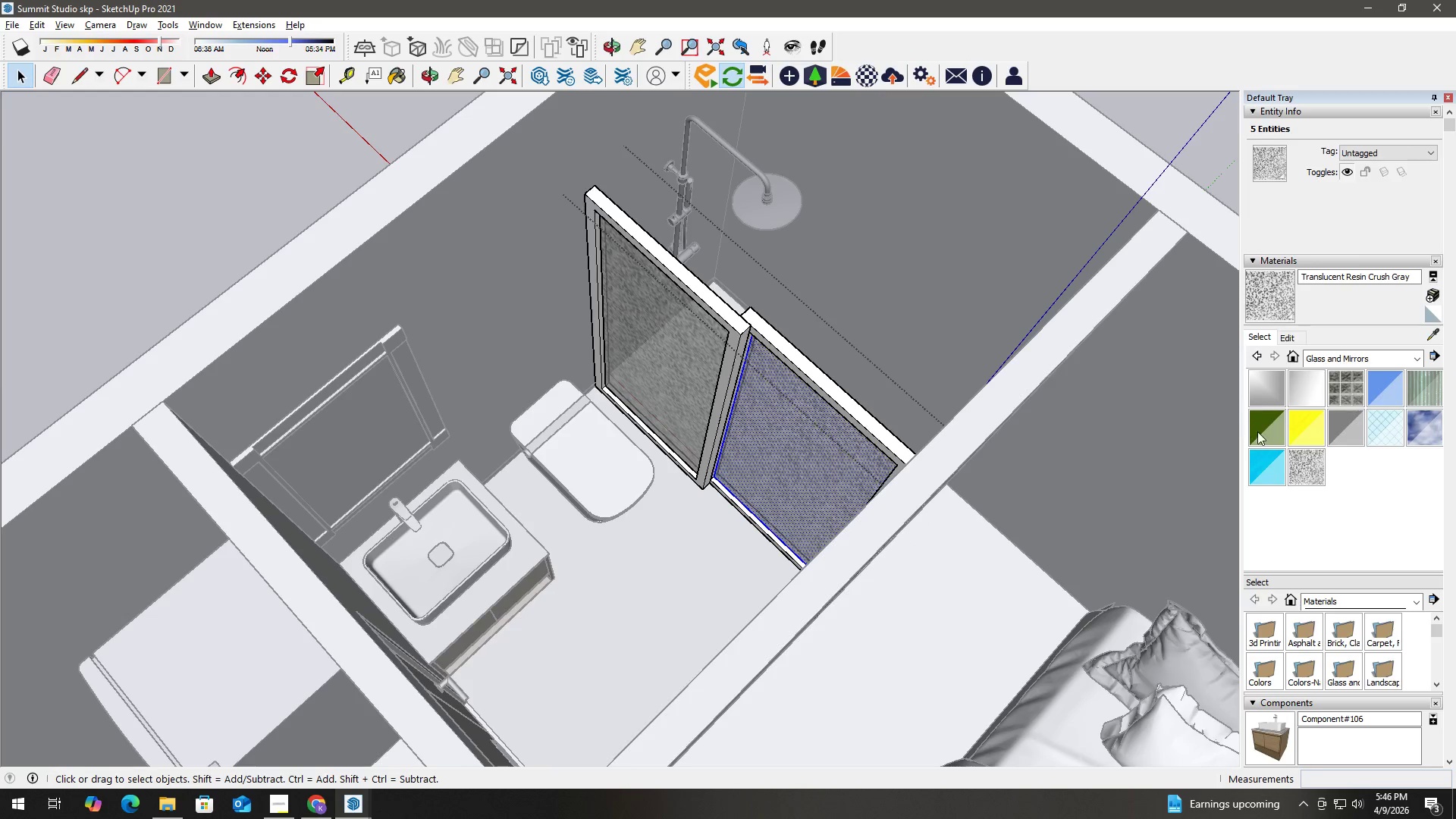 
key(Escape)
 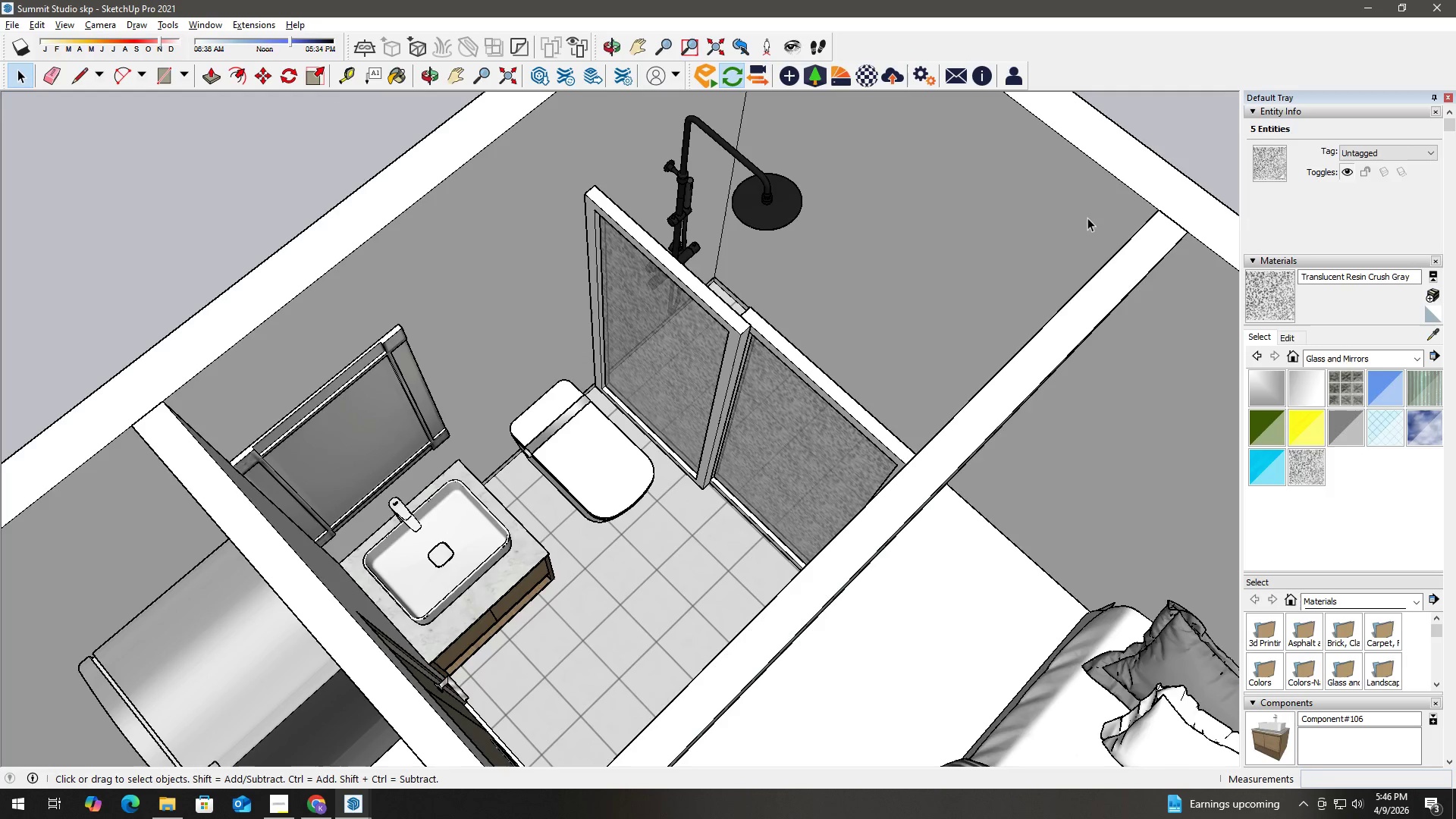 
key(Space)
 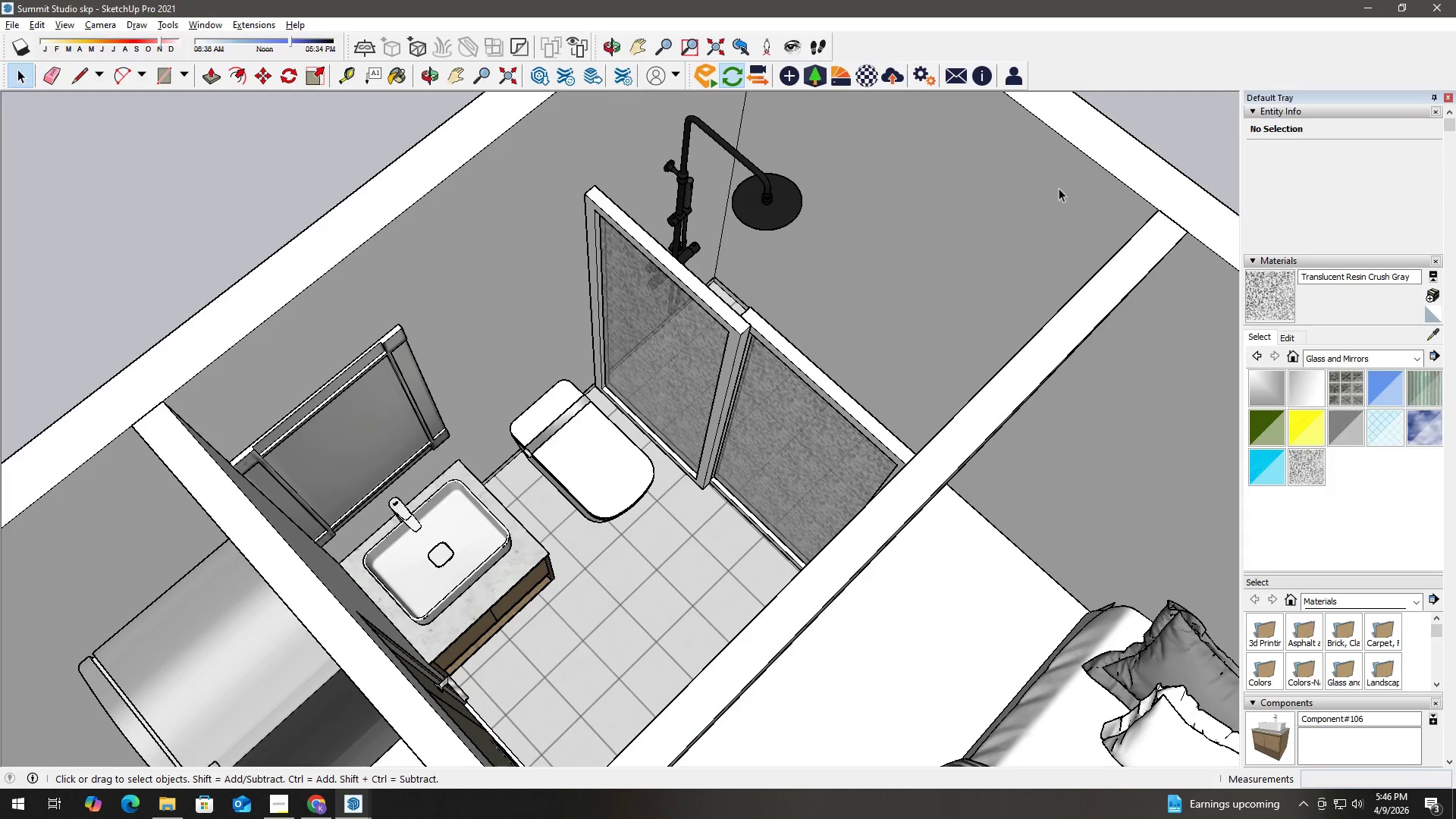 
key(Escape)
 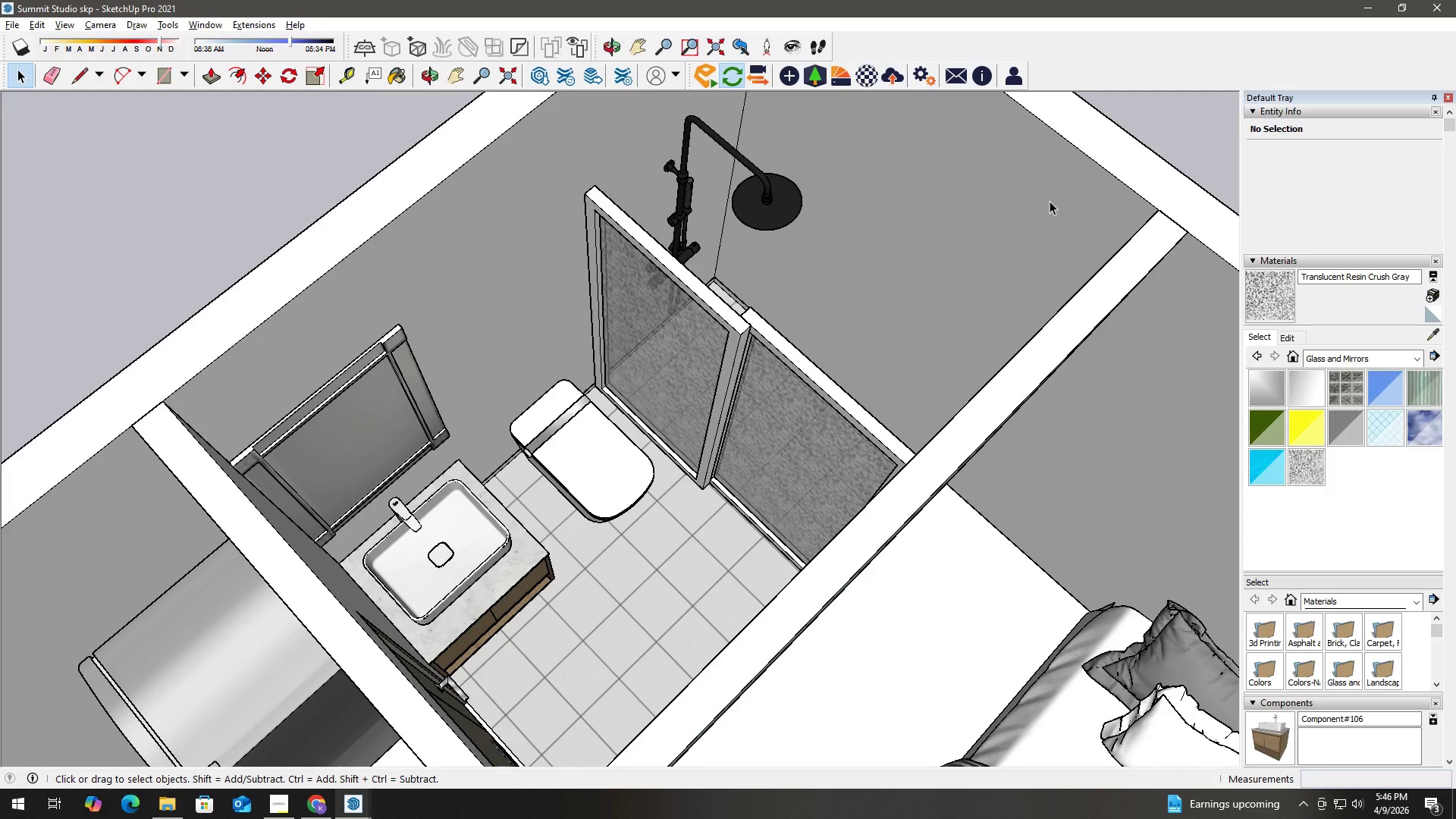 
key(Alt+AltLeft)
 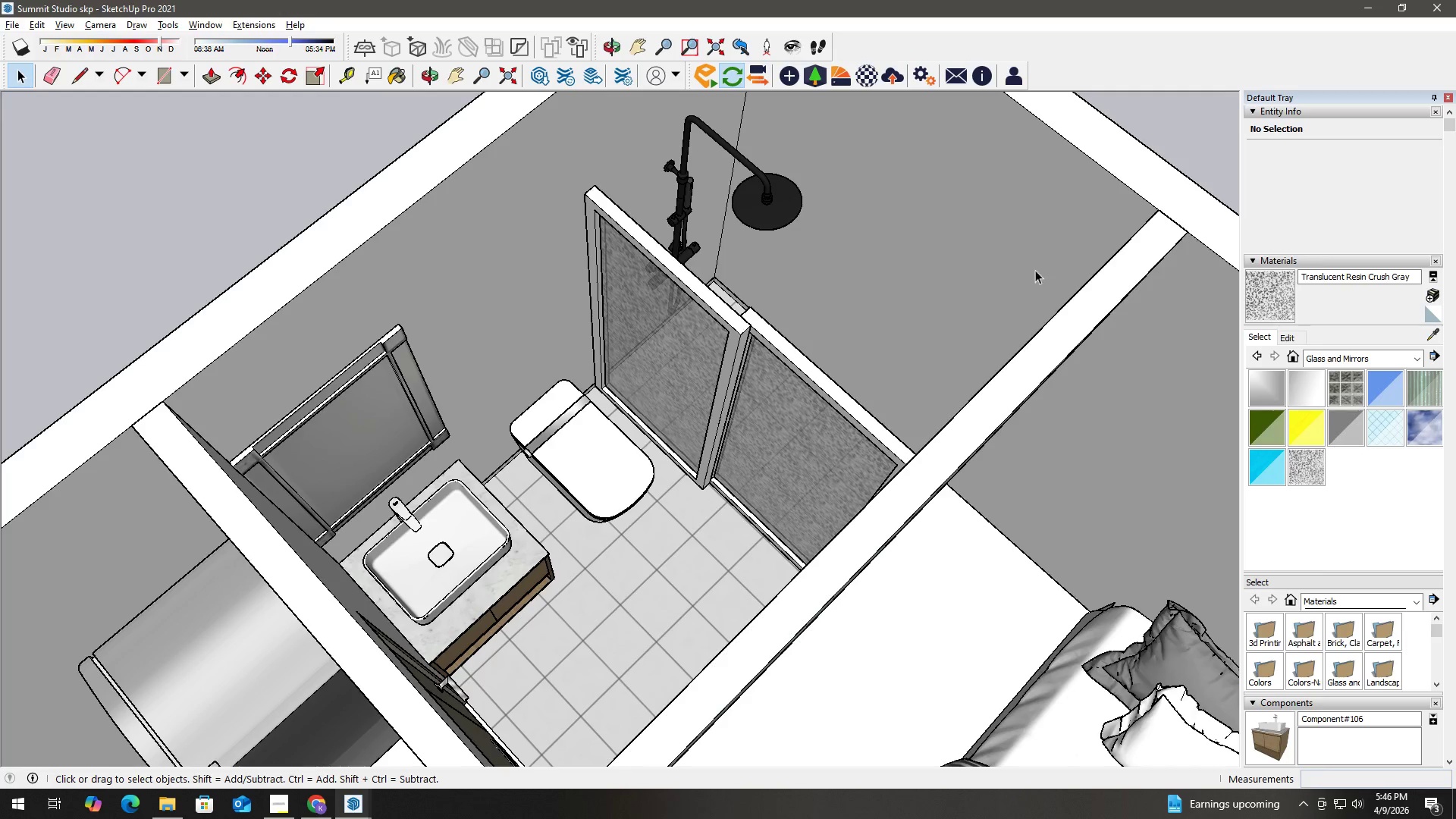 
key(Alt+Tab)
 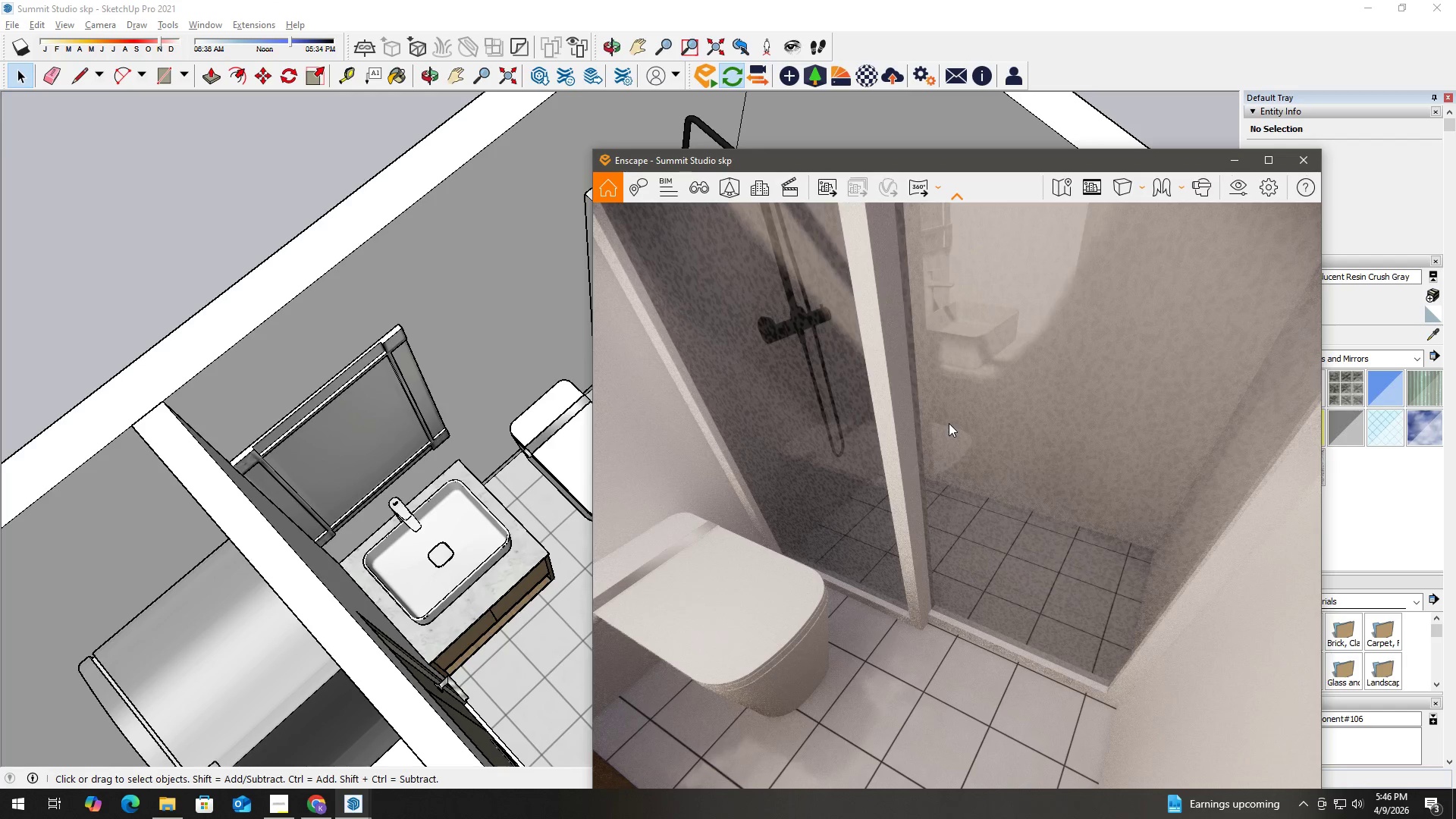 
scroll: coordinate [947, 424], scroll_direction: down, amount: 1.0
 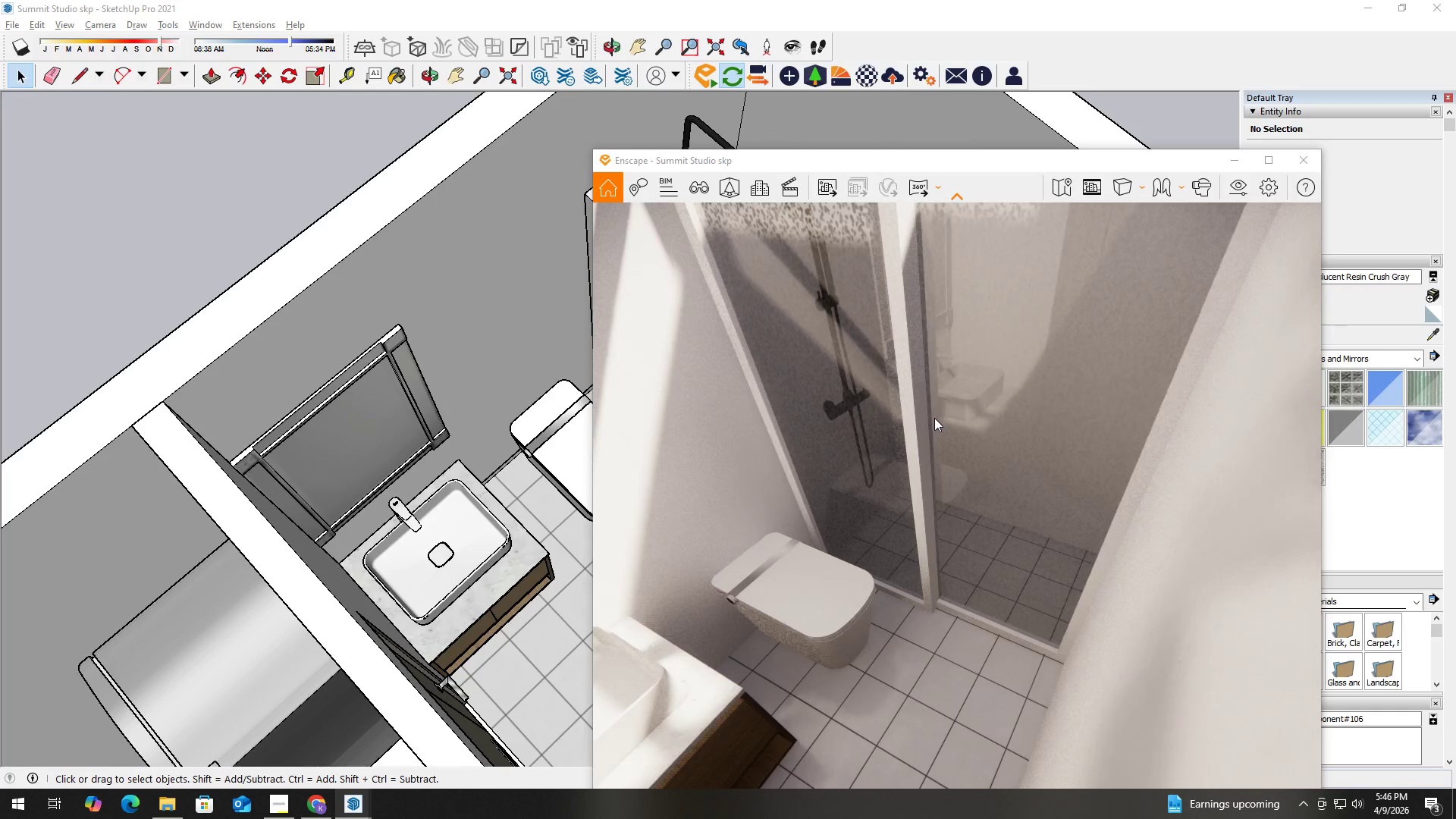 
key(A)
 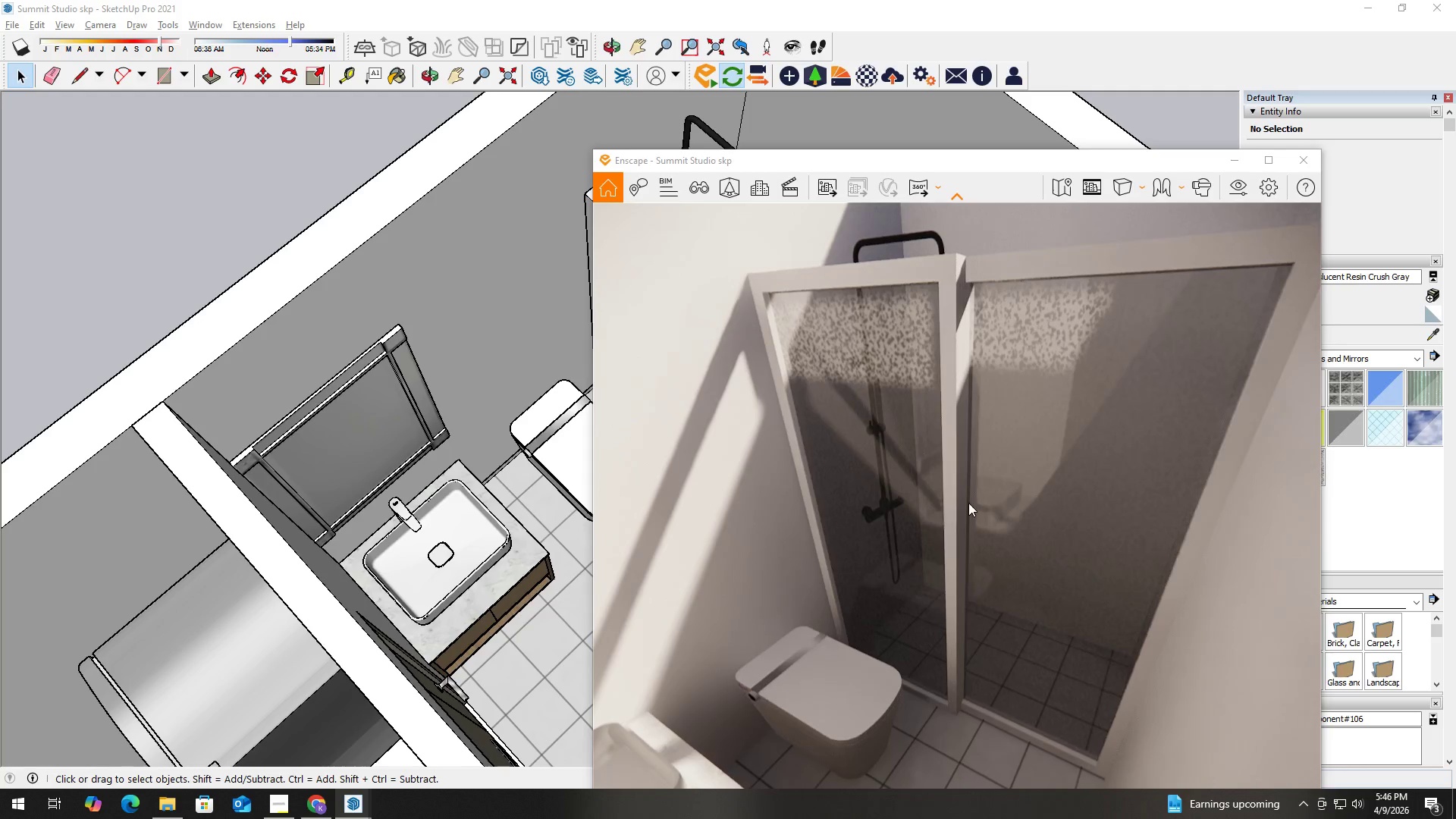 
type(asawsdsdsdaa)
 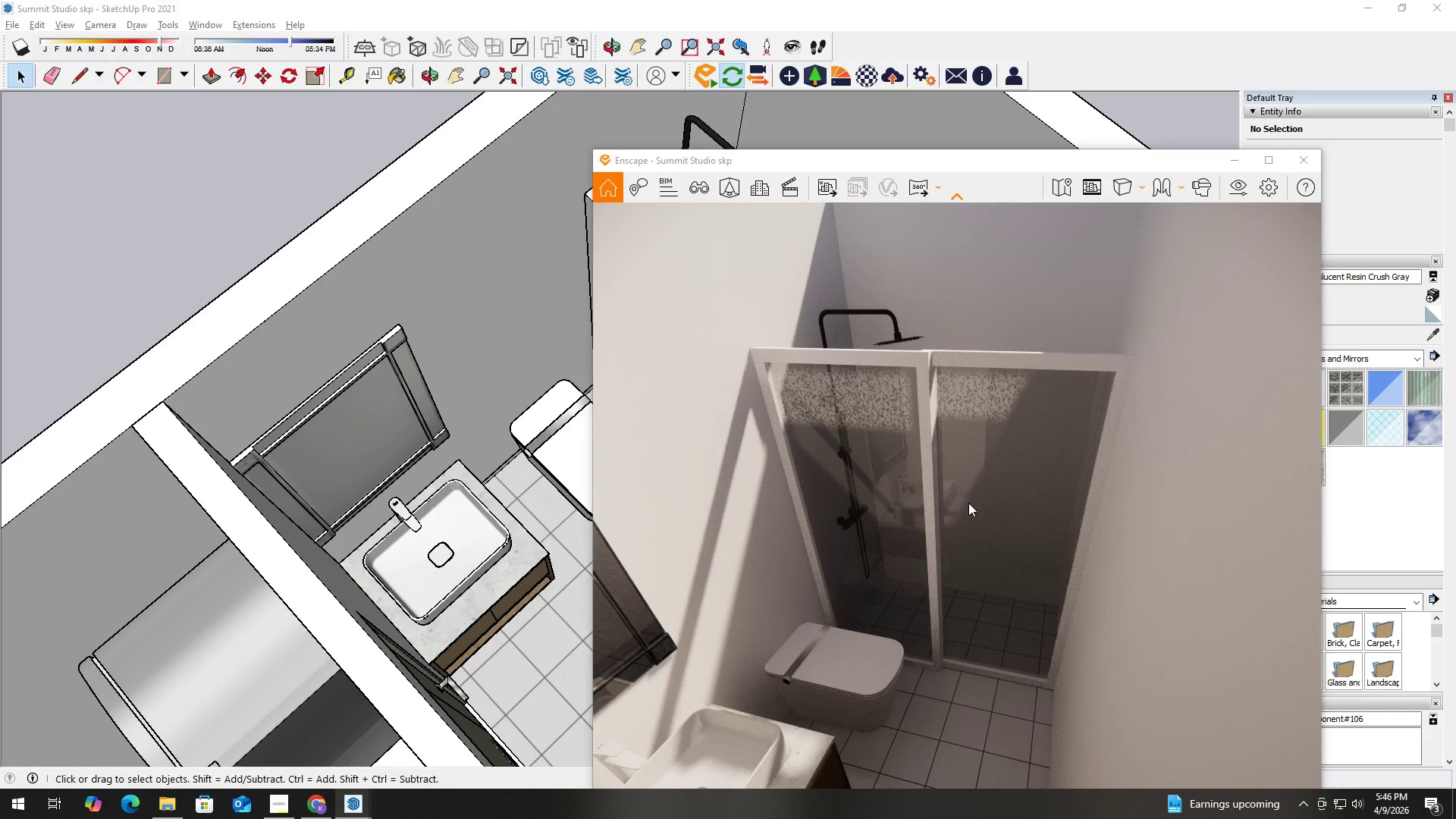 
type(dwaaasdawa)
 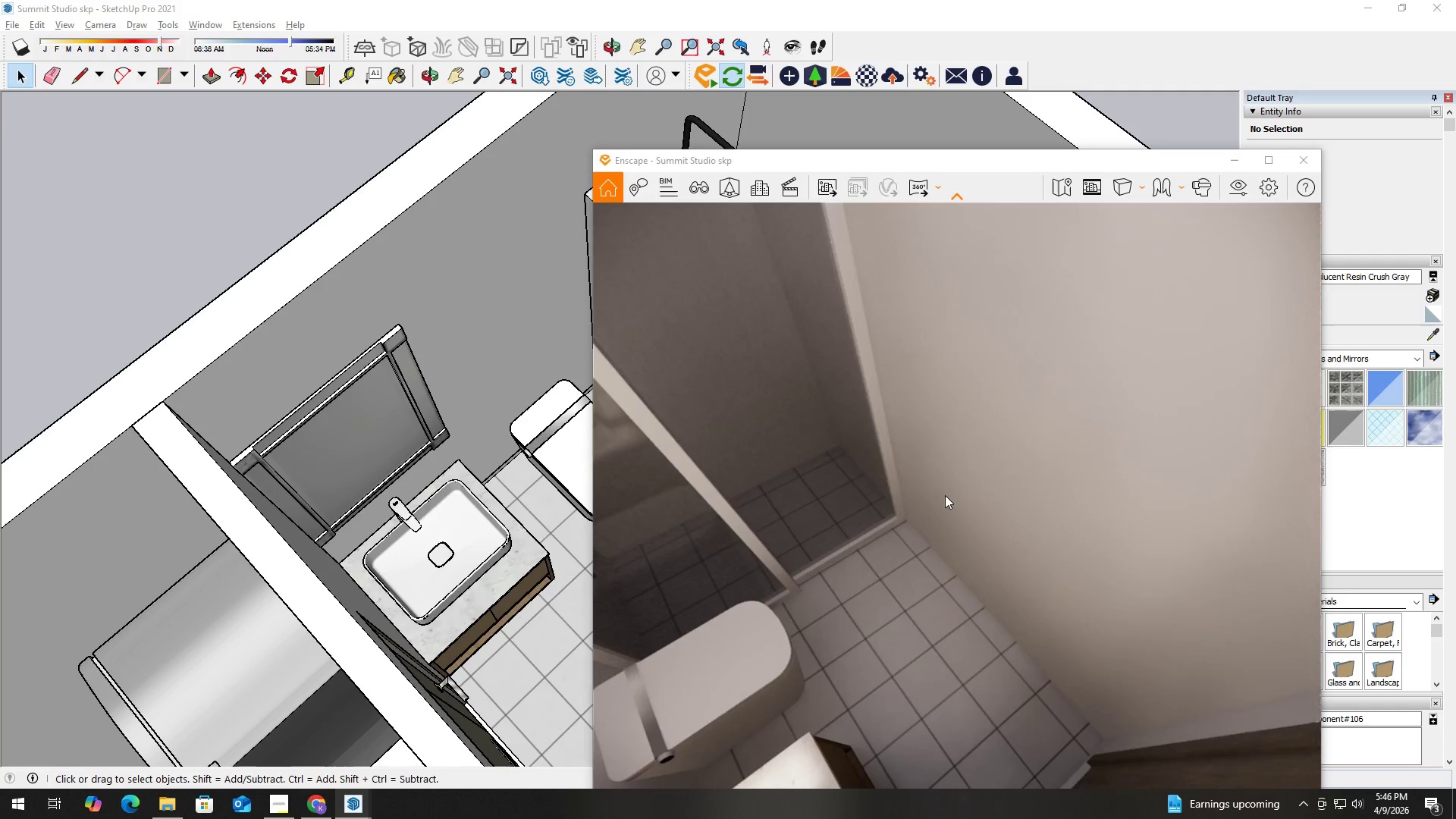 
type(sdasd)
 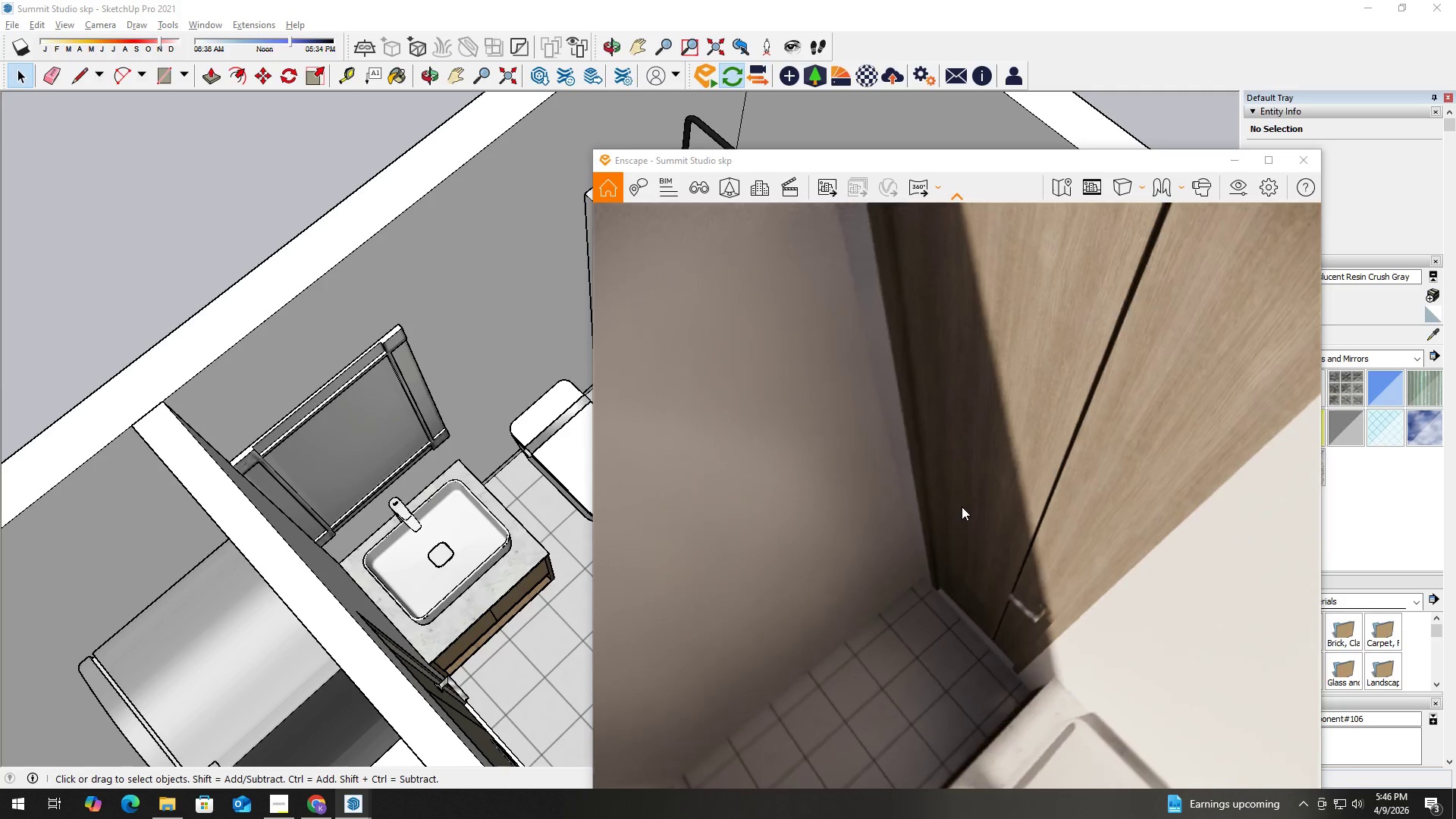 
left_click_drag(start_coordinate=[930, 500], to_coordinate=[934, 502])
 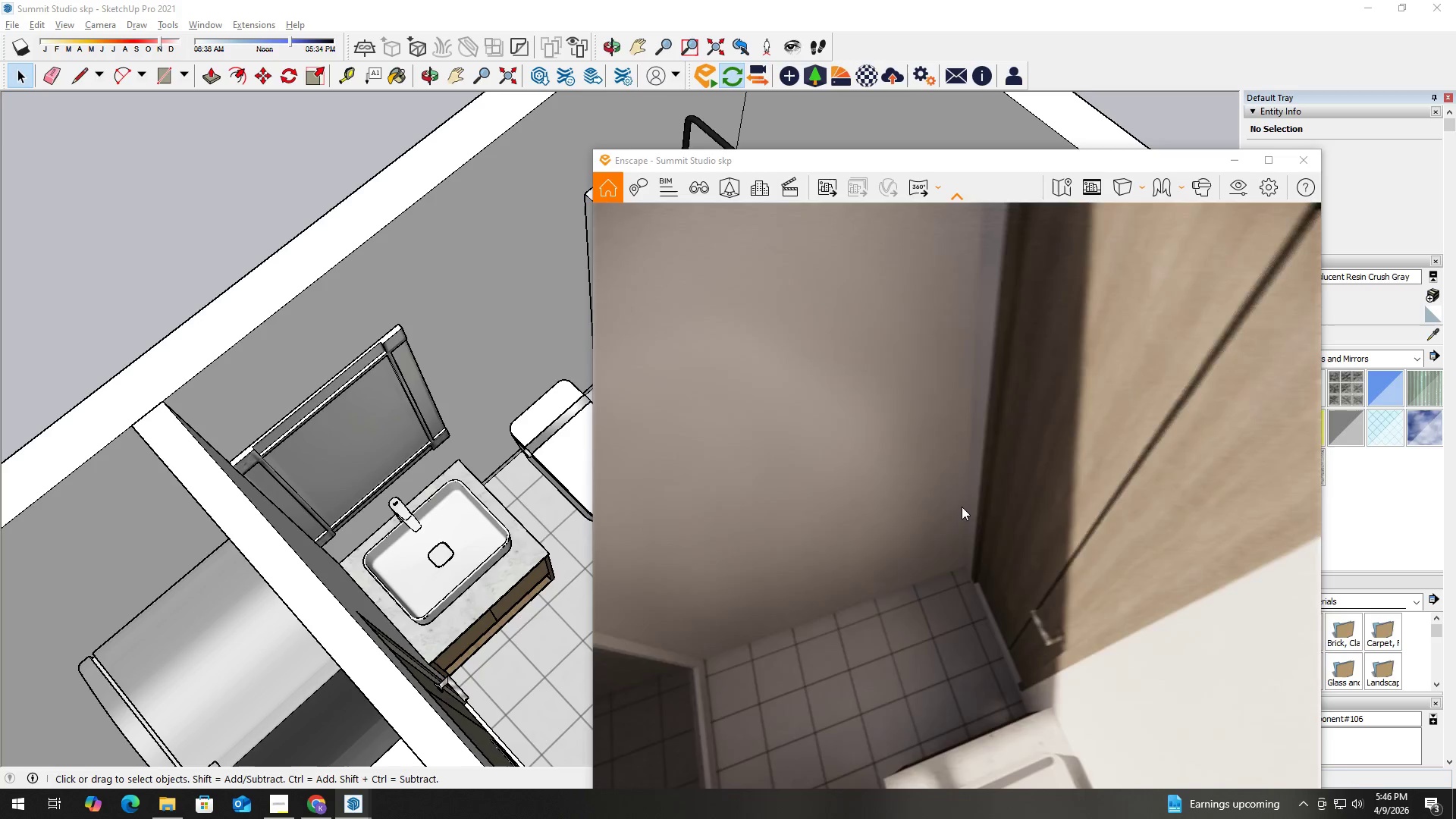 
type(asdswa)
 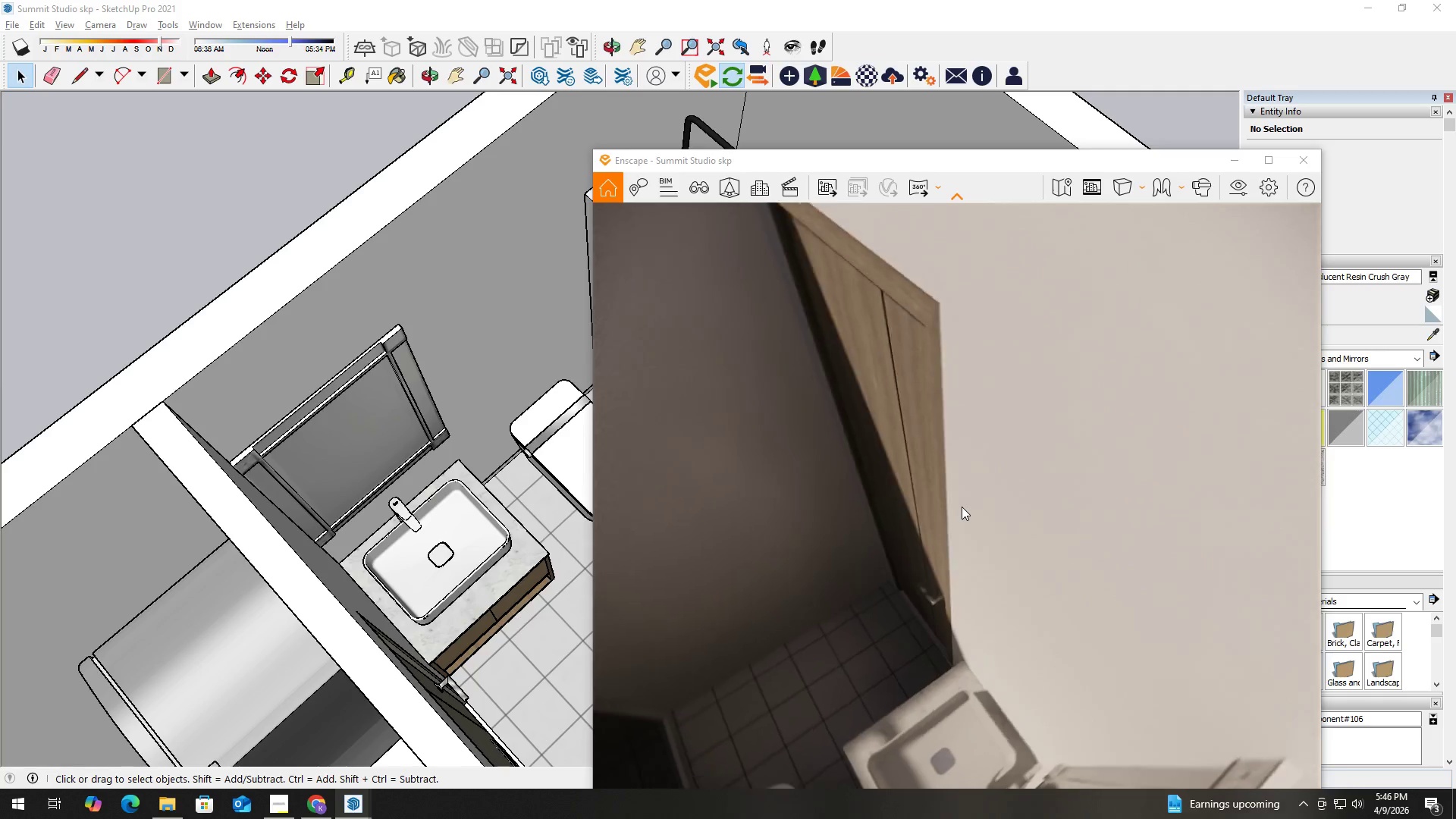 
hold_key(key=D, duration=1.52)
 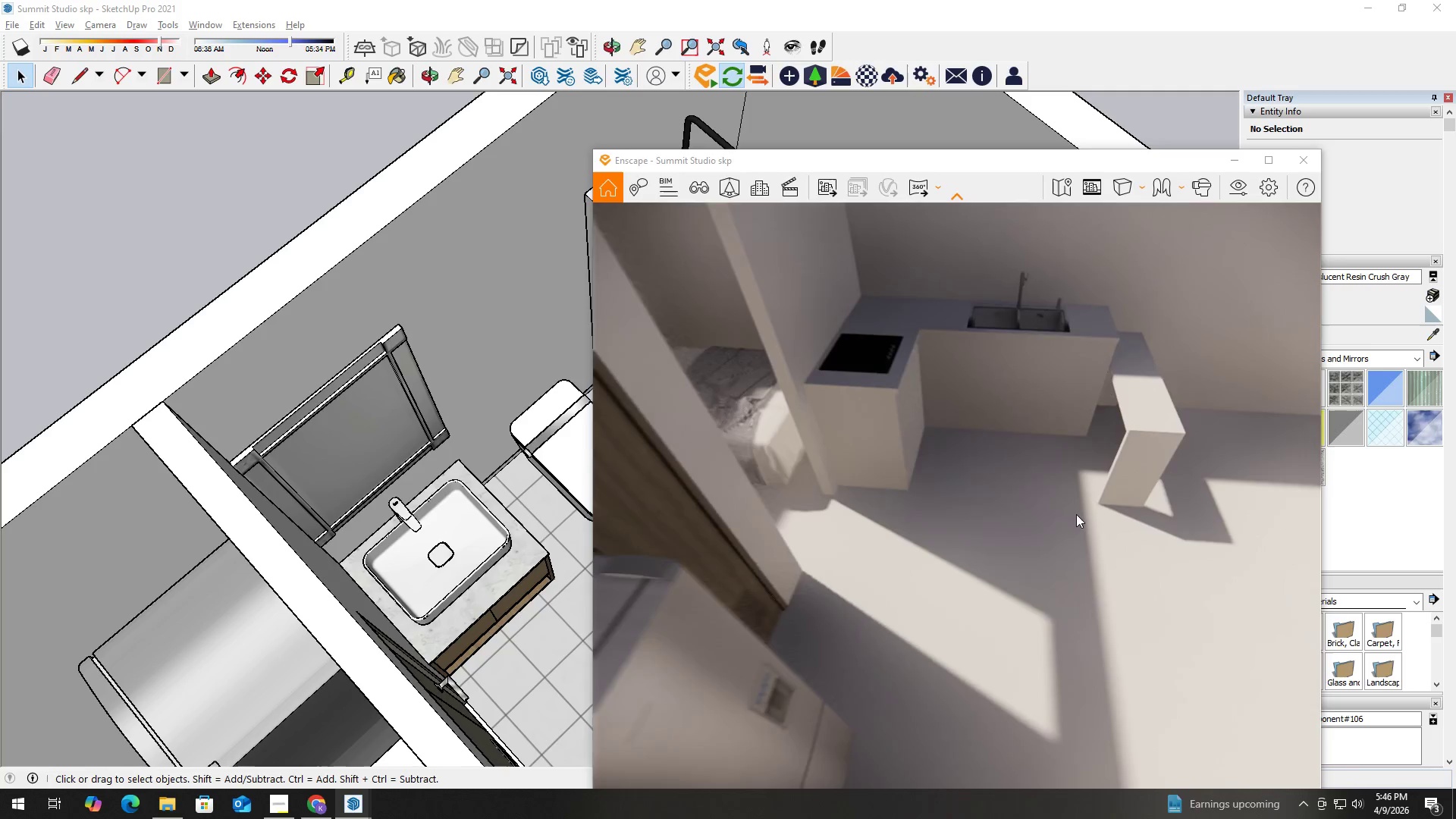 
hold_key(key=D, duration=1.12)
 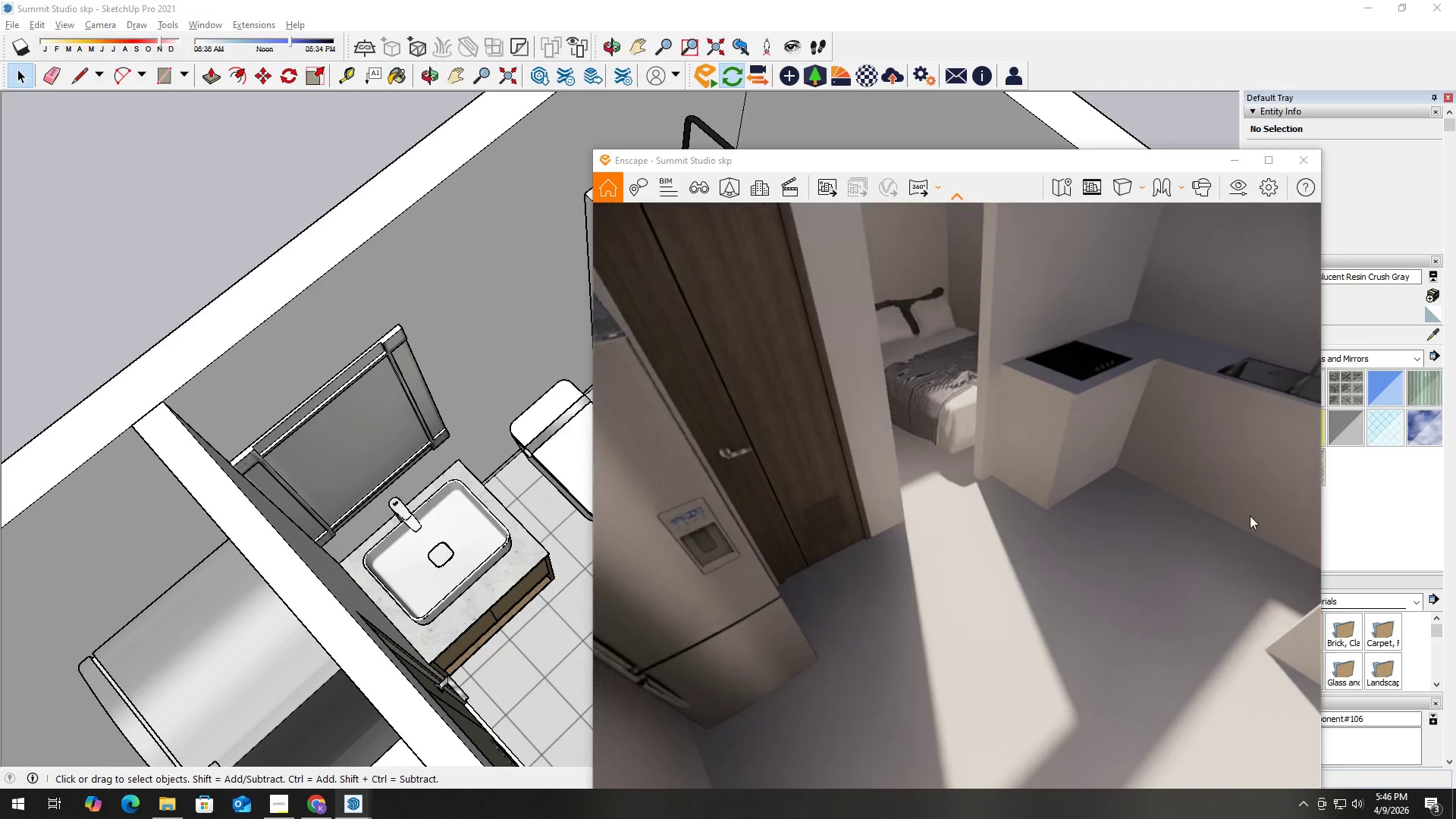 
hold_key(key=W, duration=0.61)
 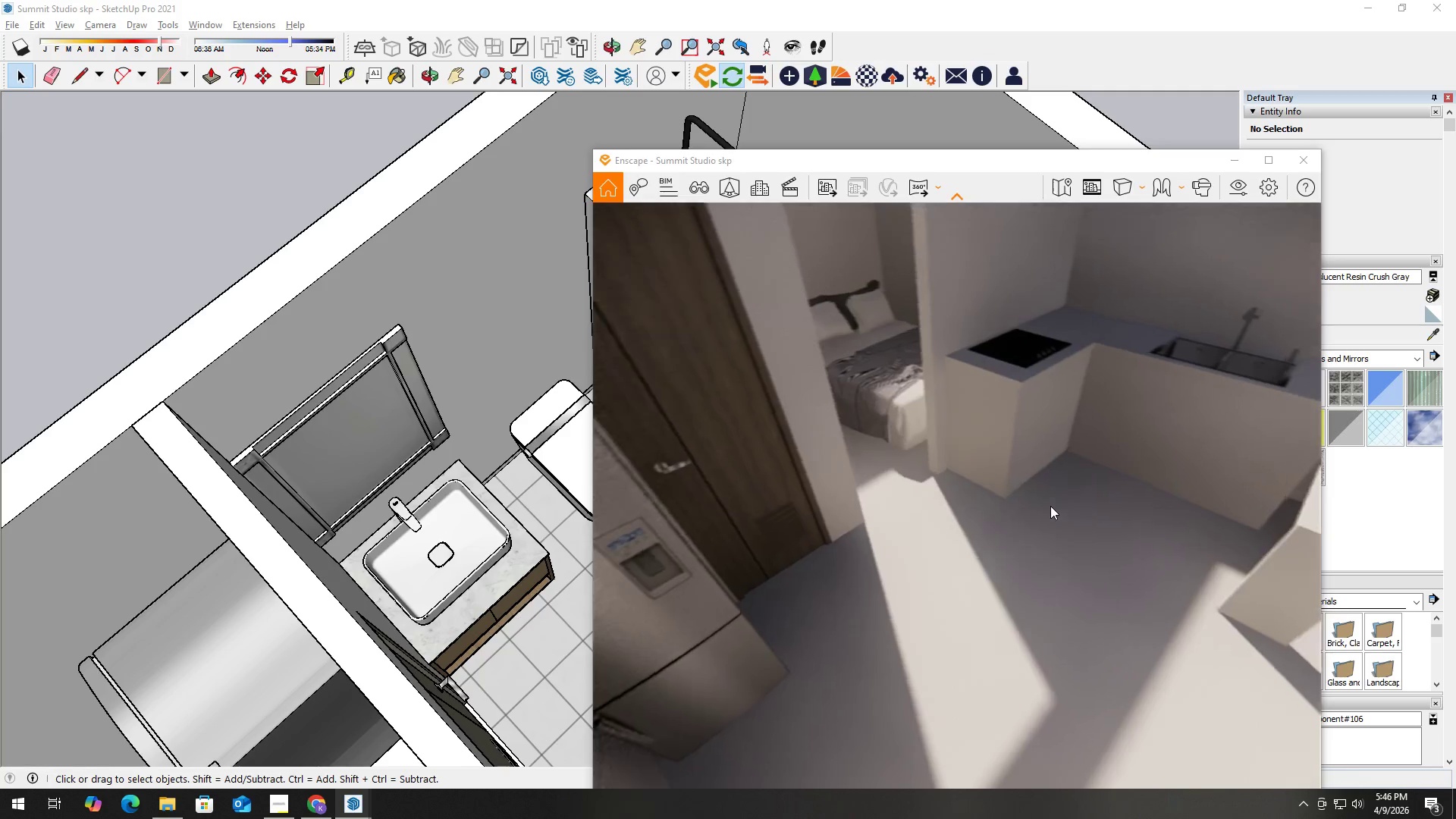 
hold_key(key=W, duration=2.31)
 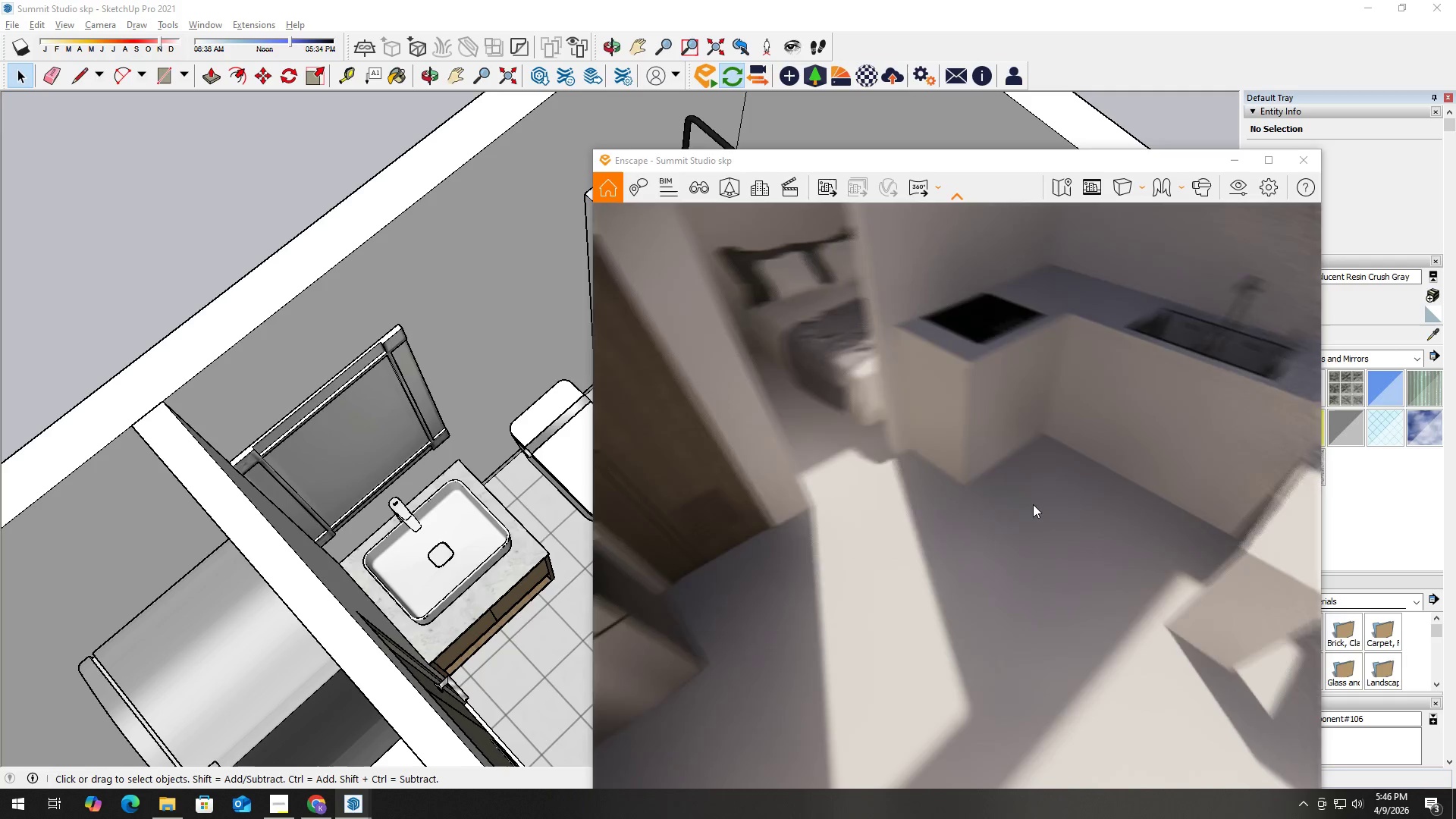 
left_click([1250, 516])
 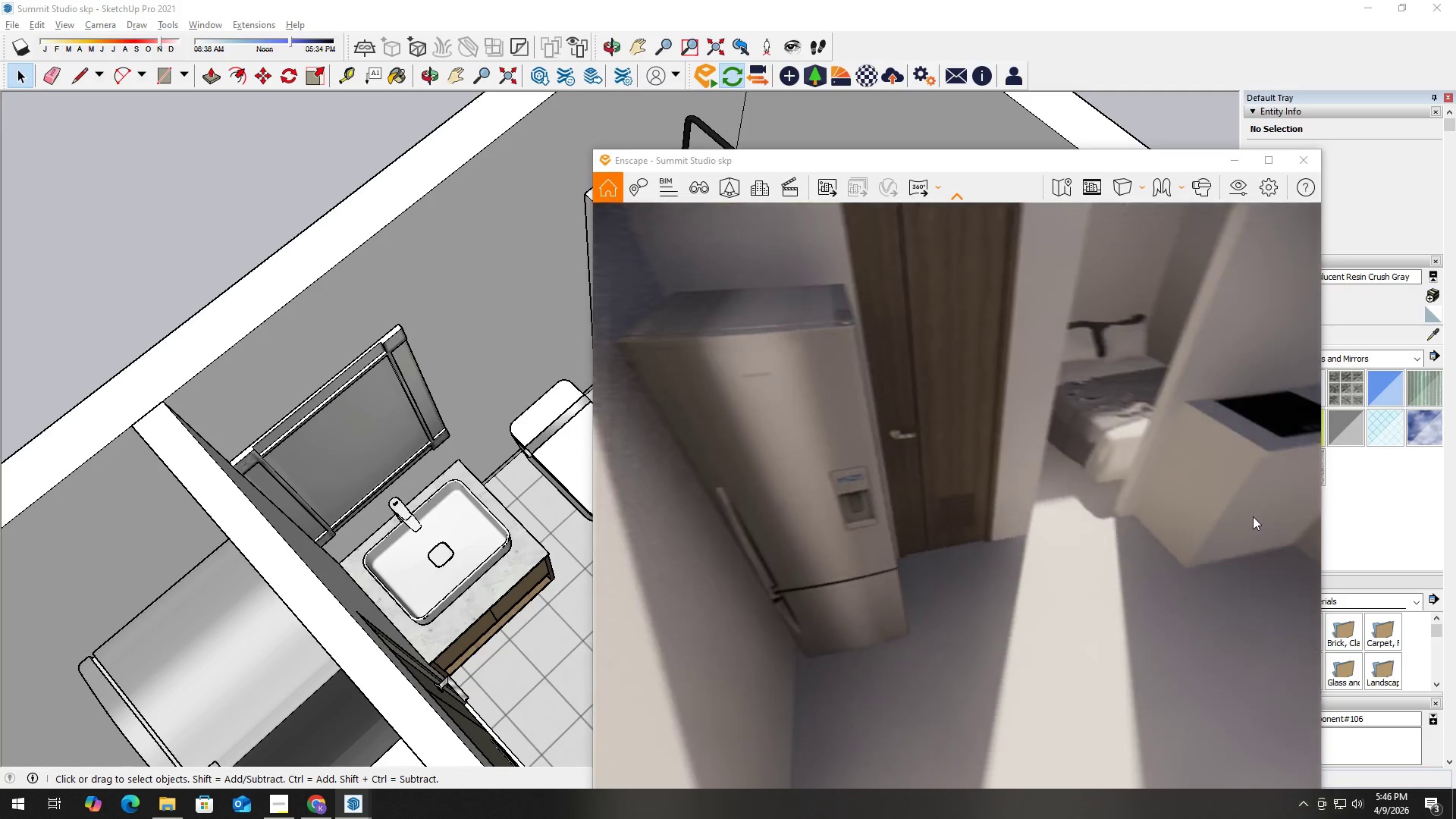 
hold_key(key=S, duration=0.55)
 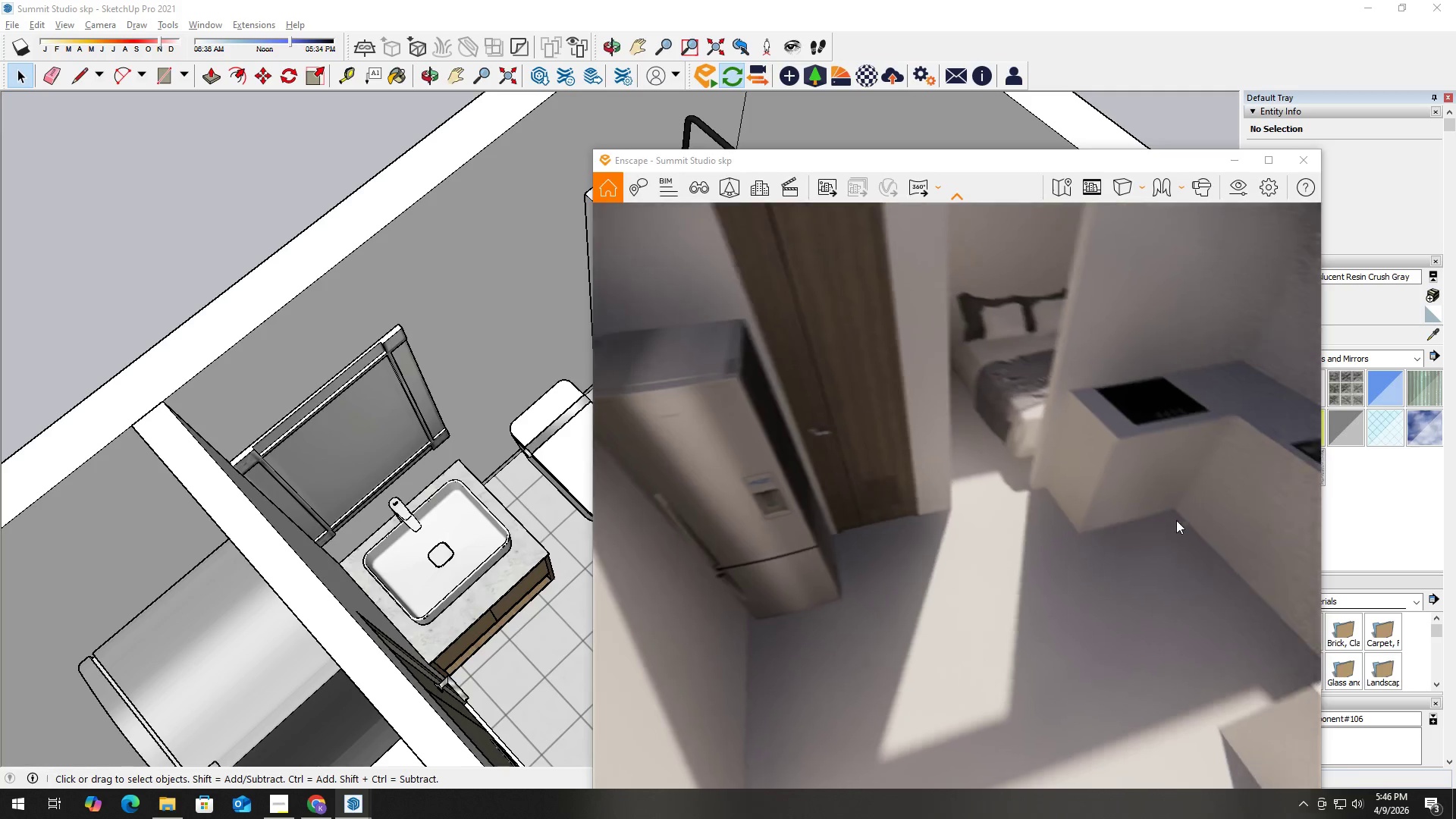 
hold_key(key=D, duration=0.42)
 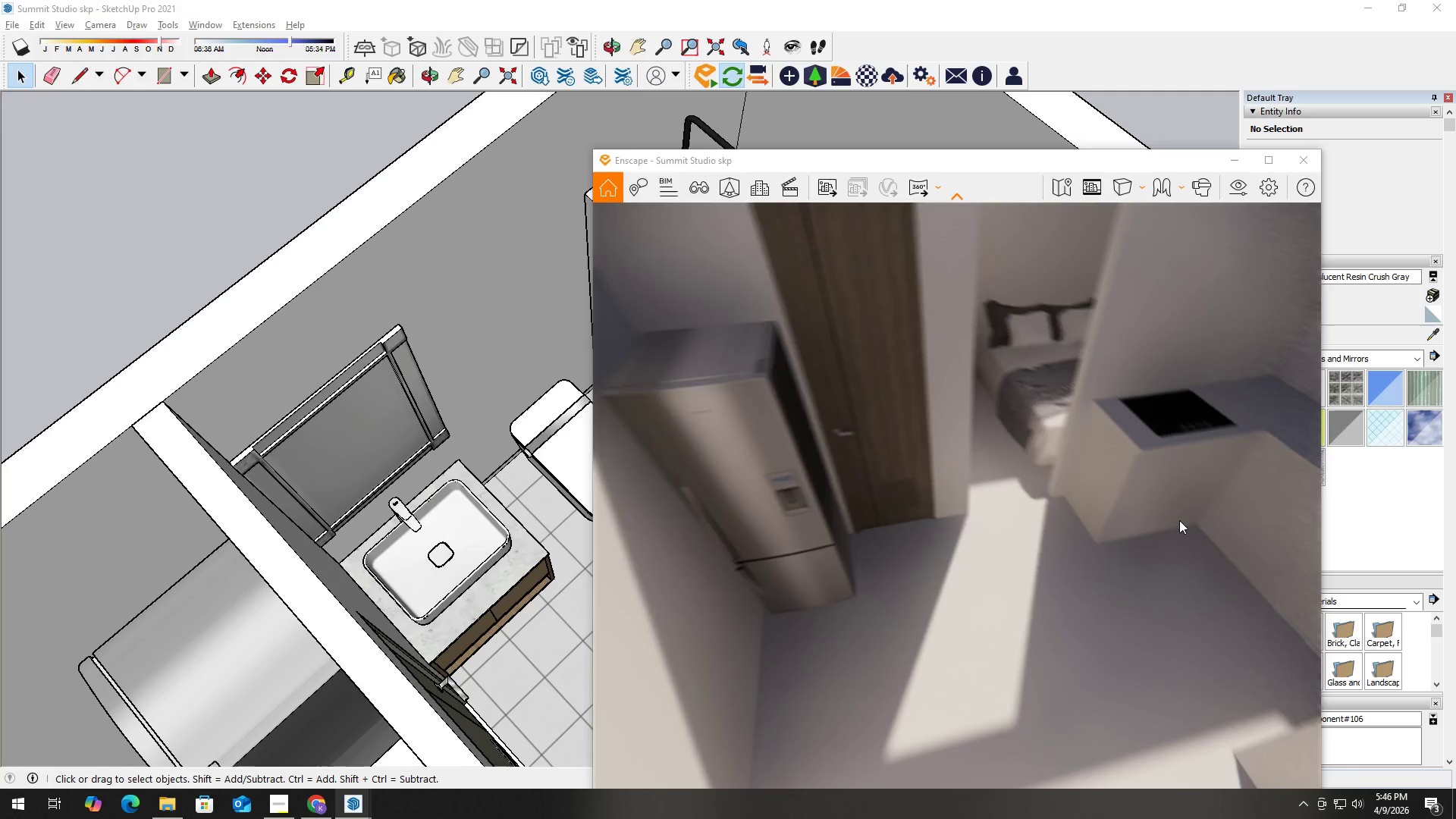 
hold_key(key=W, duration=0.5)
 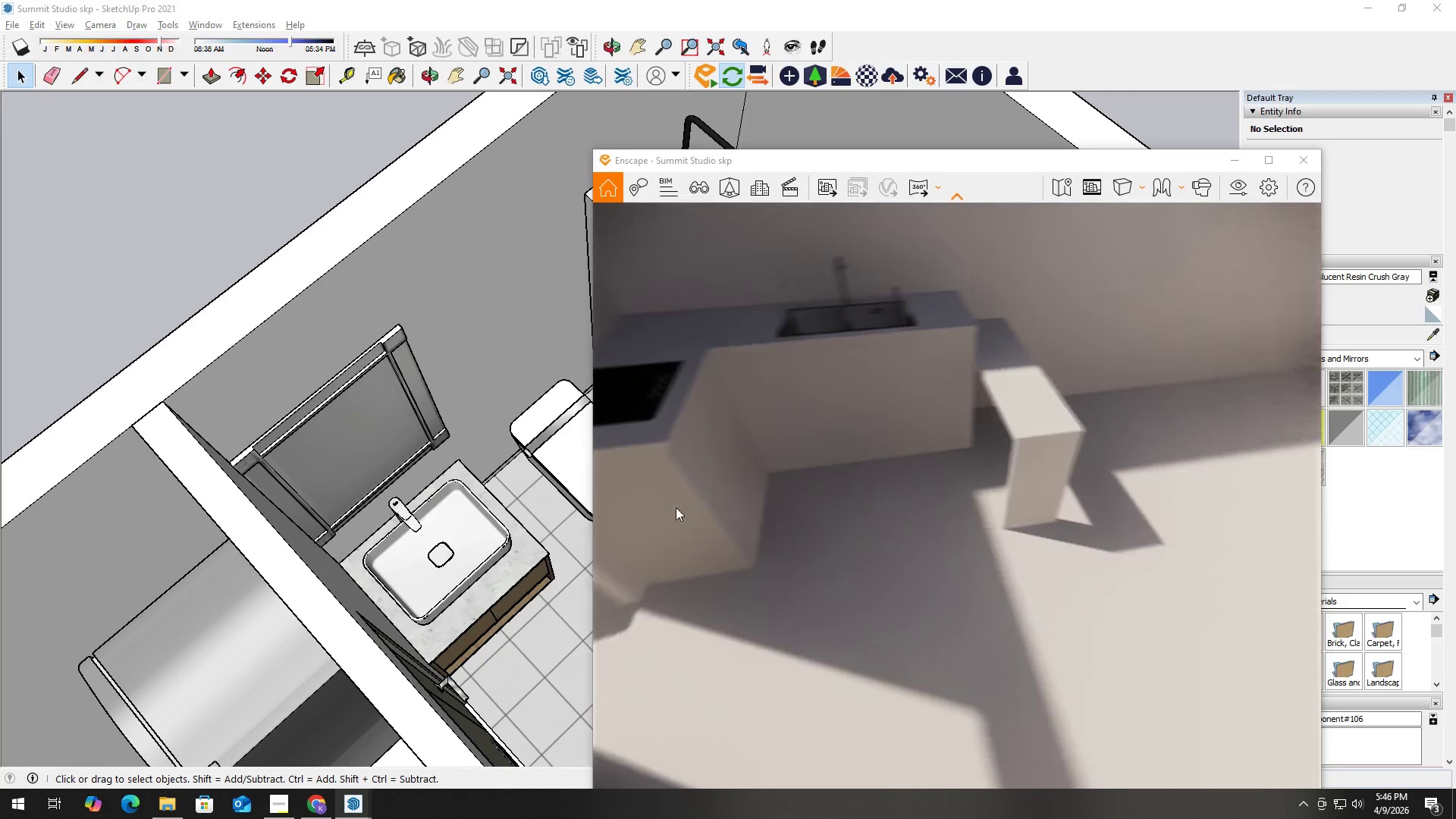 
left_click([1033, 504])
 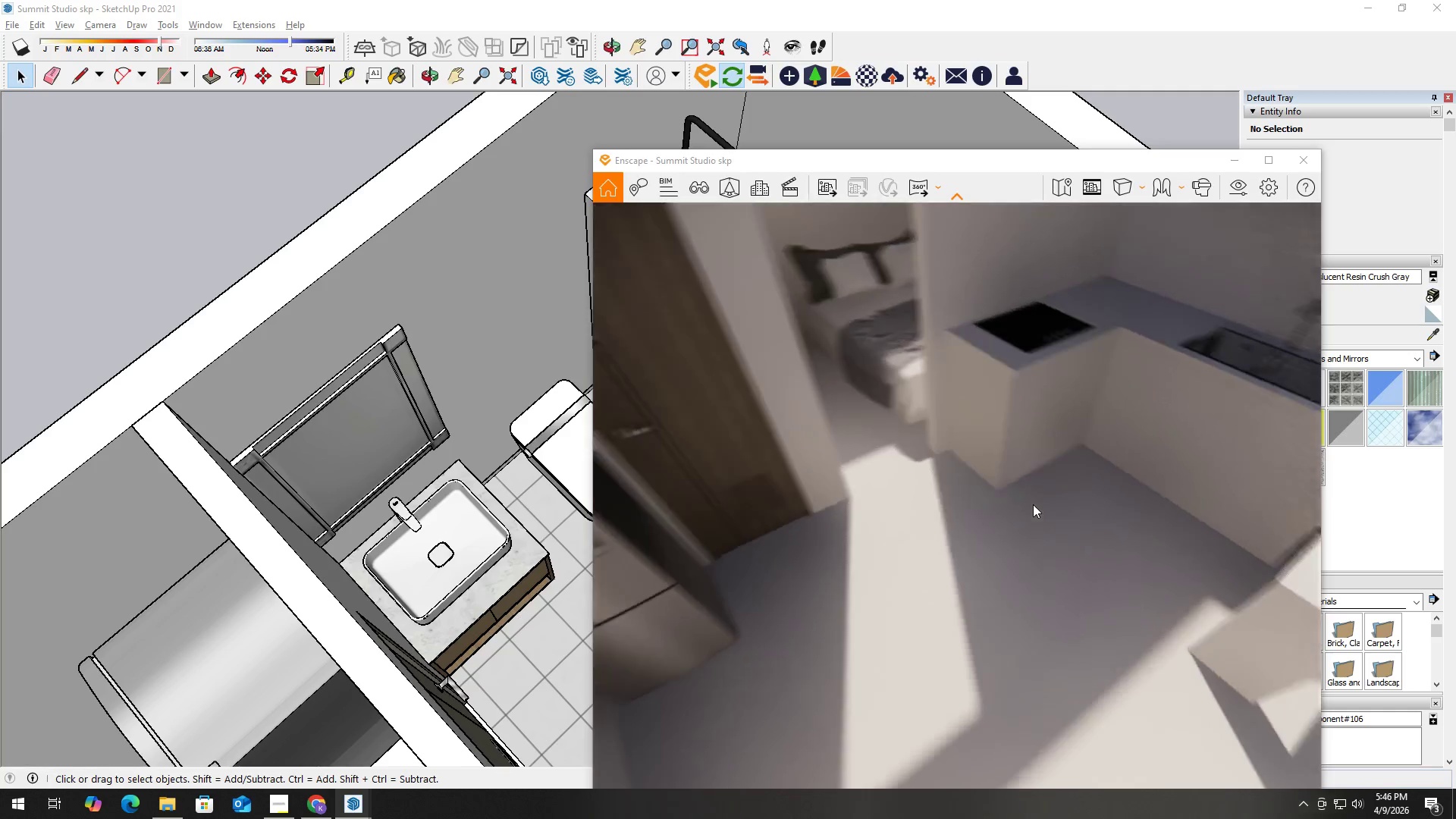 
hold_key(key=A, duration=0.72)
 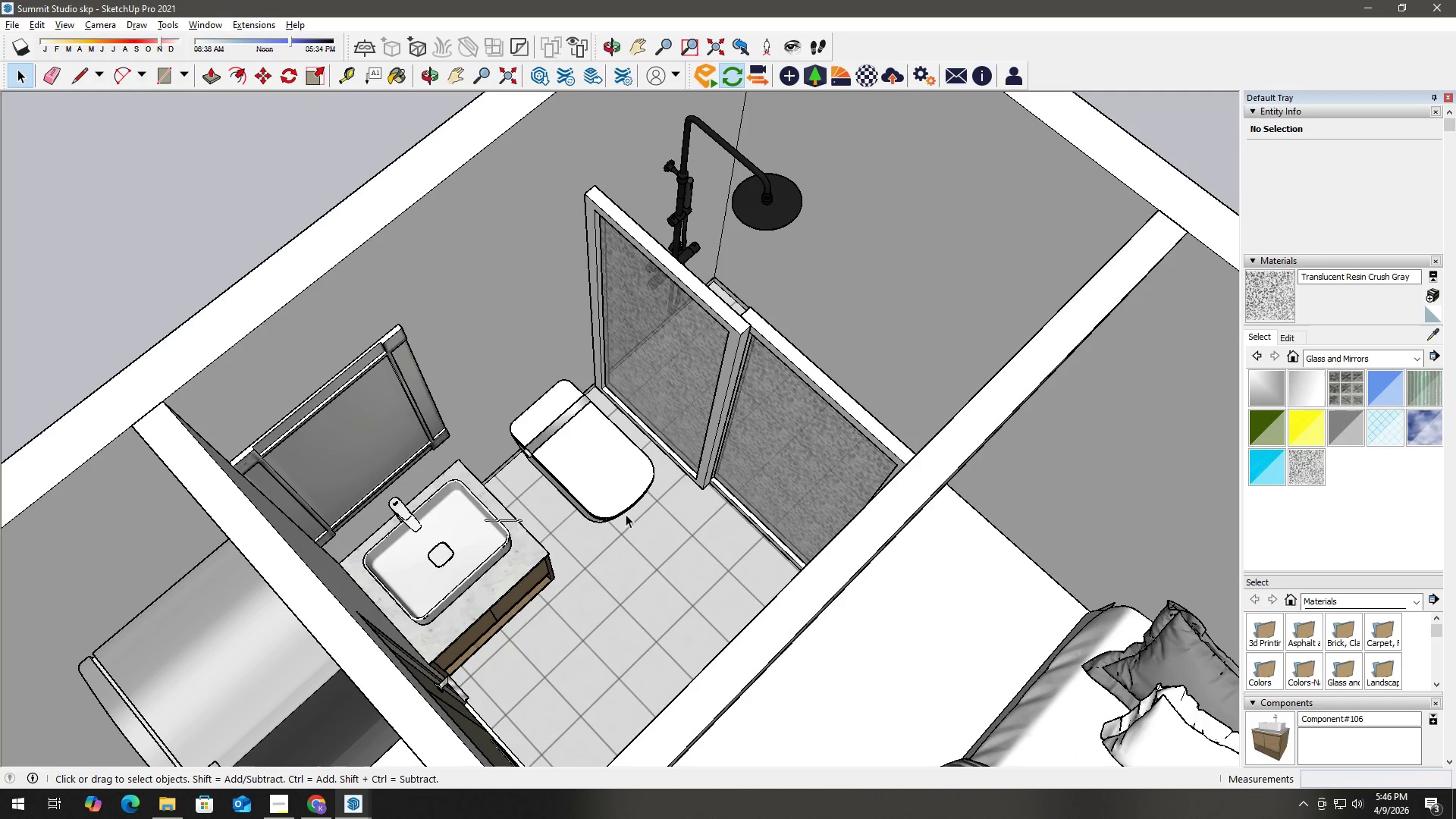 
left_click_drag(start_coordinate=[703, 500], to_coordinate=[715, 500])
 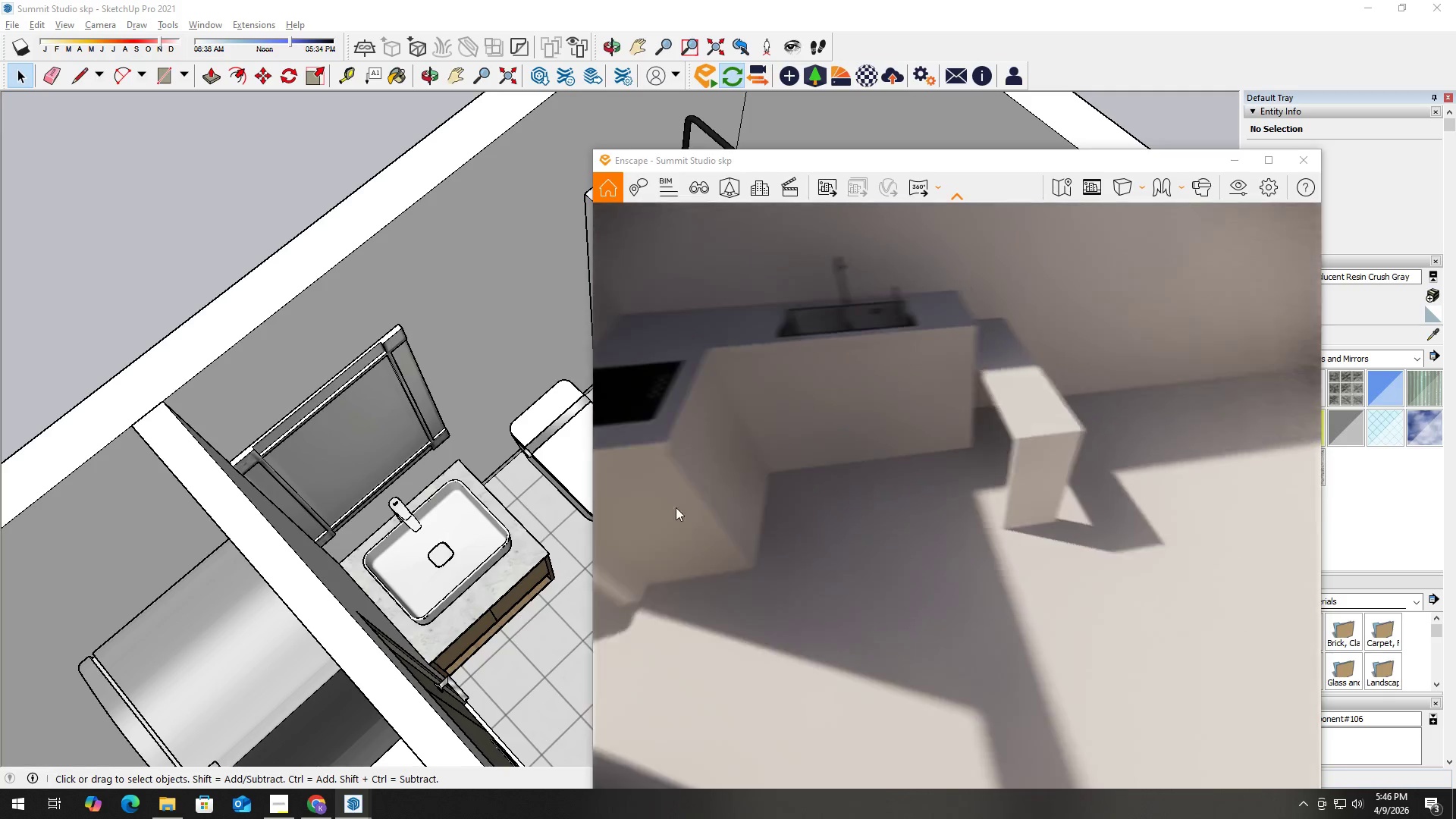 
type(sda)
 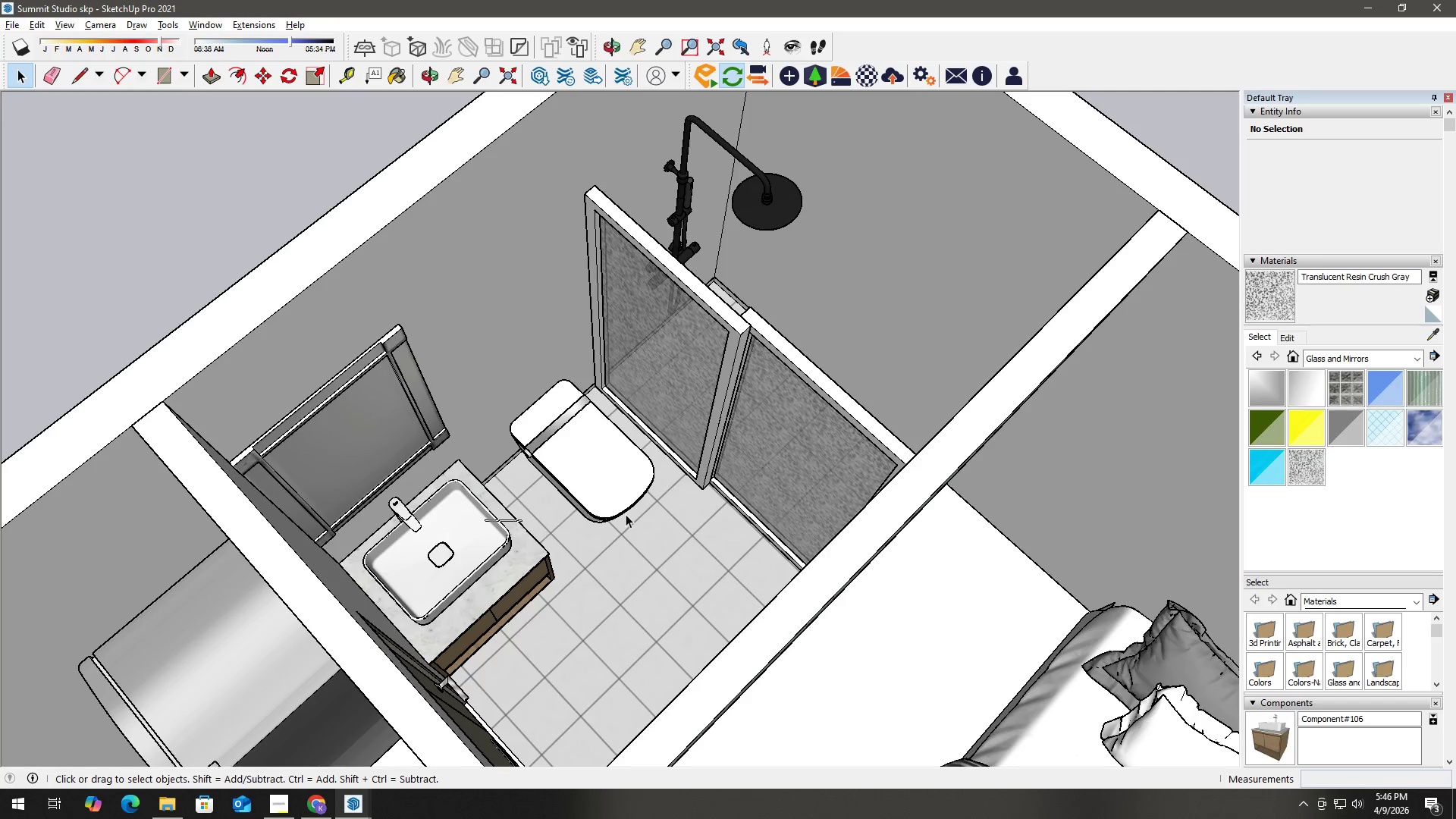 
left_click_drag(start_coordinate=[485, 519], to_coordinate=[626, 514])
 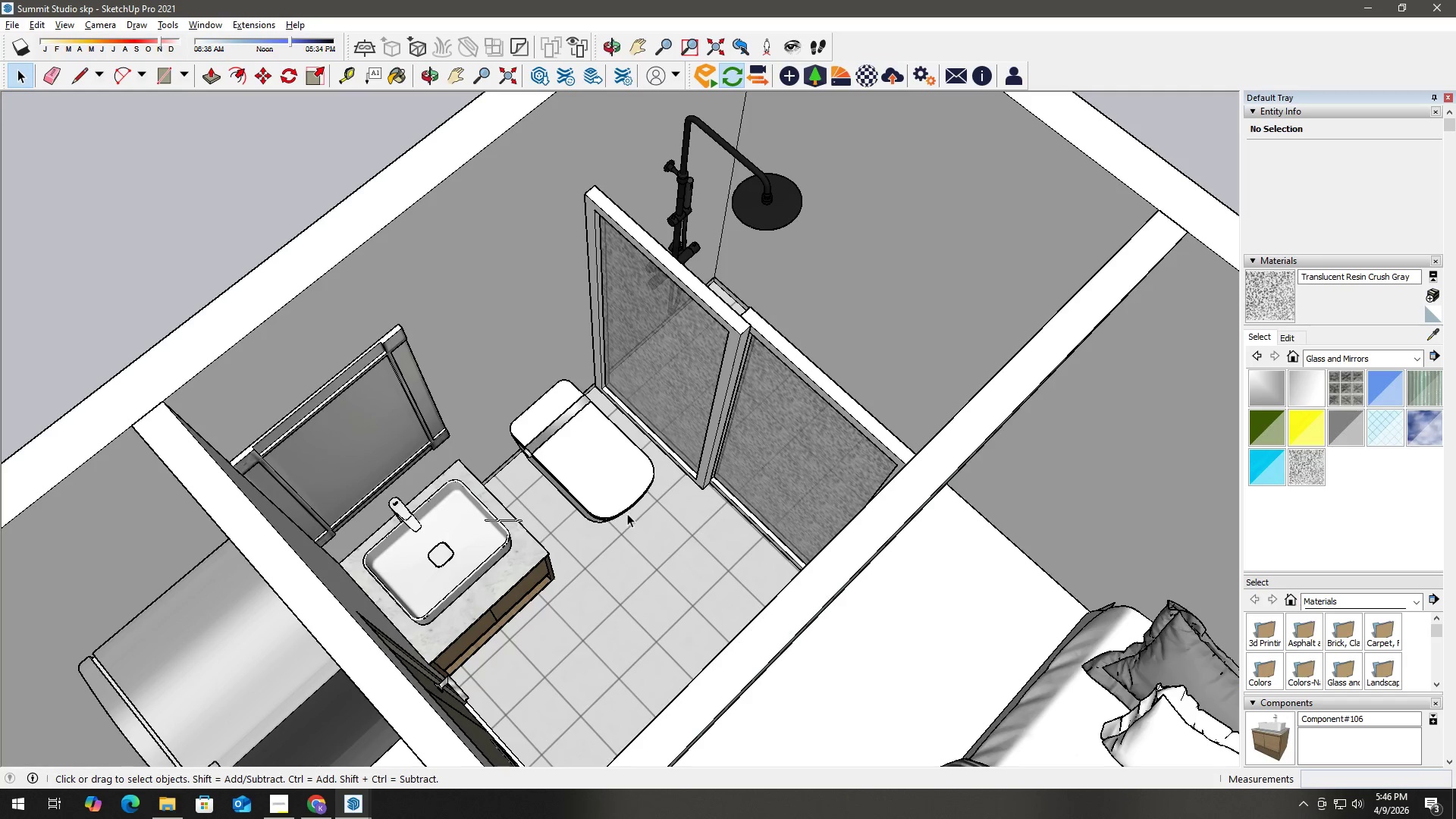 
key(Alt+AltLeft)
 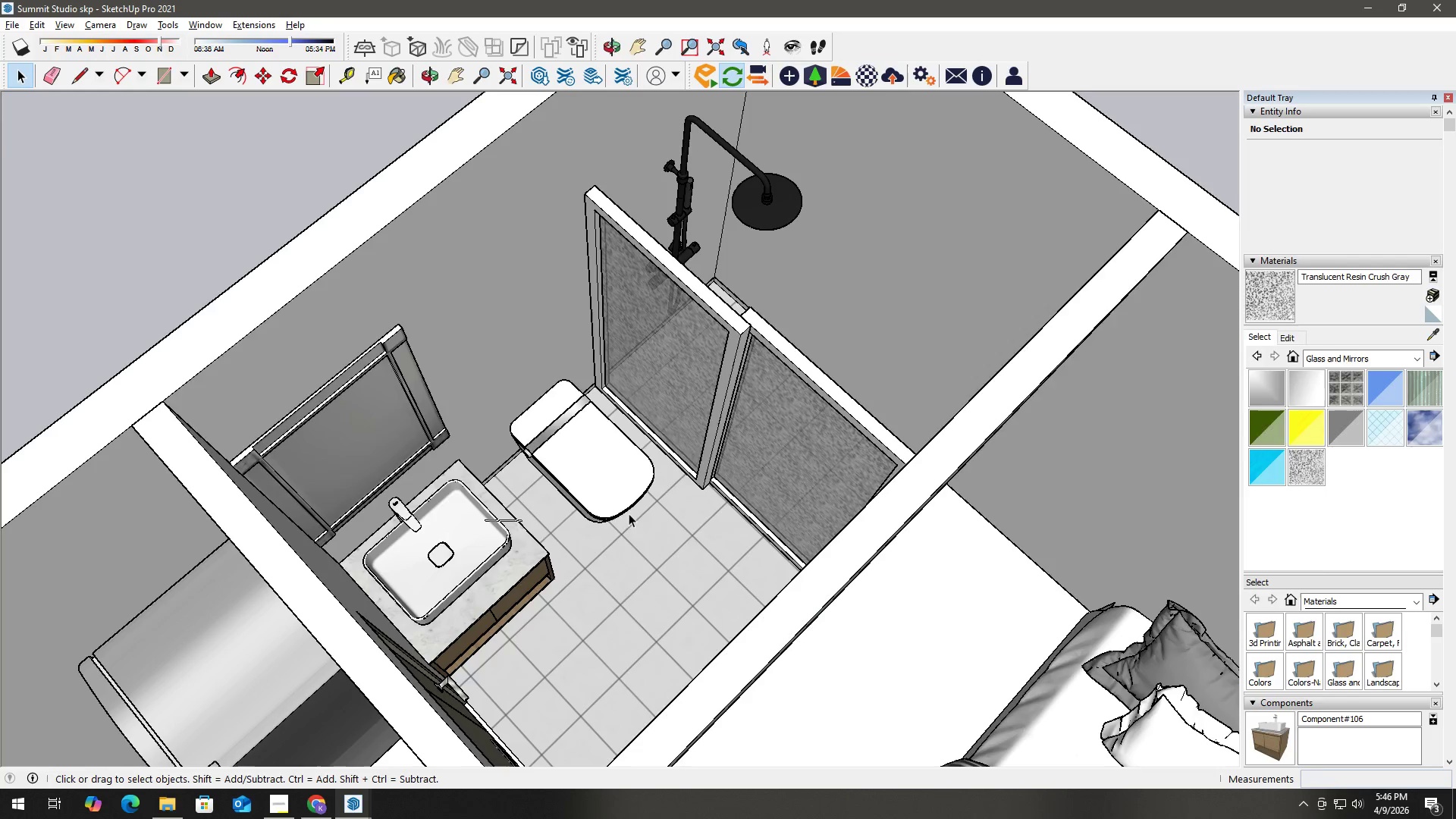 
key(Alt+Tab)
 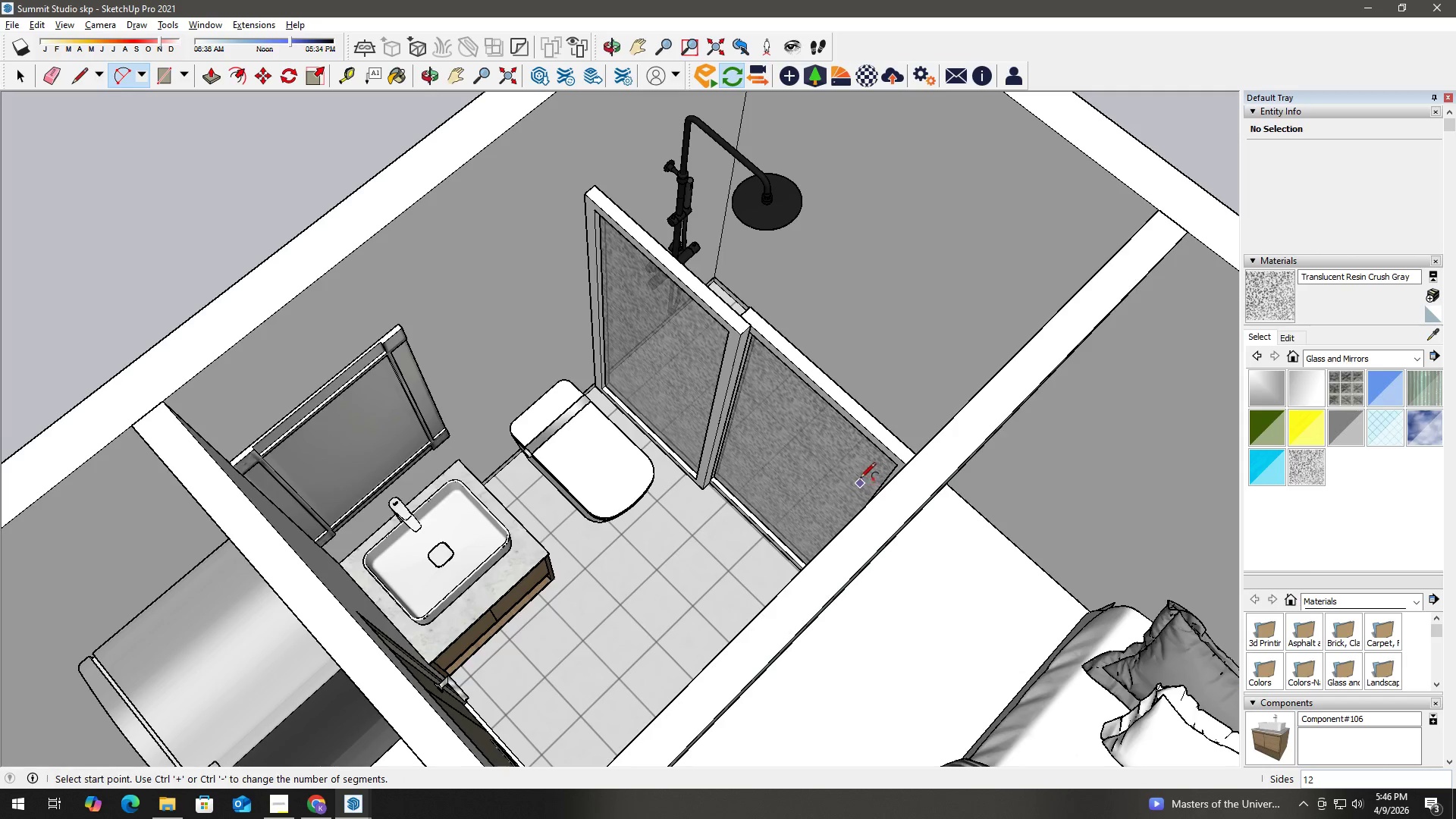 
key(Space)
 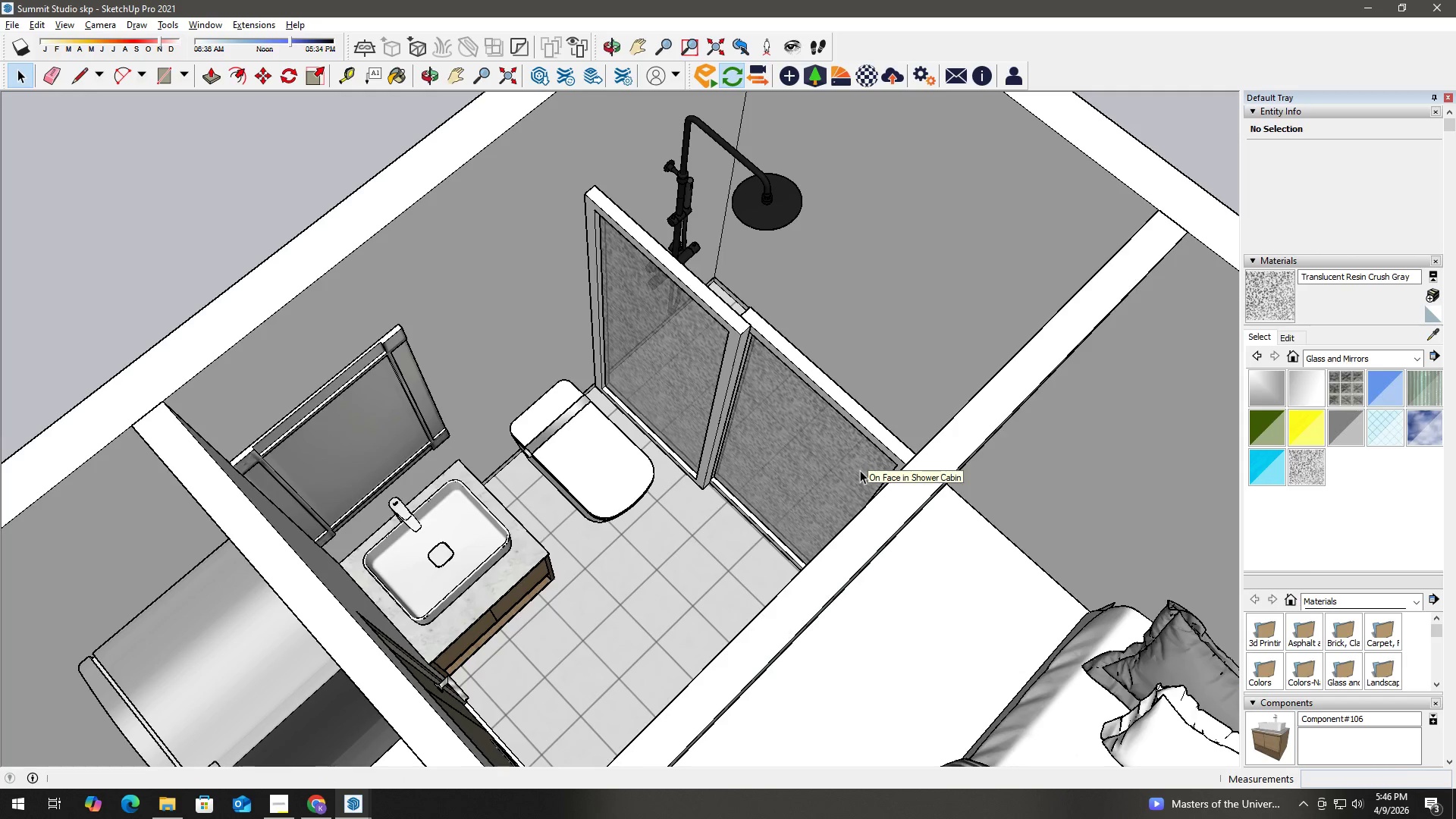 
key(Alt+AltLeft)
 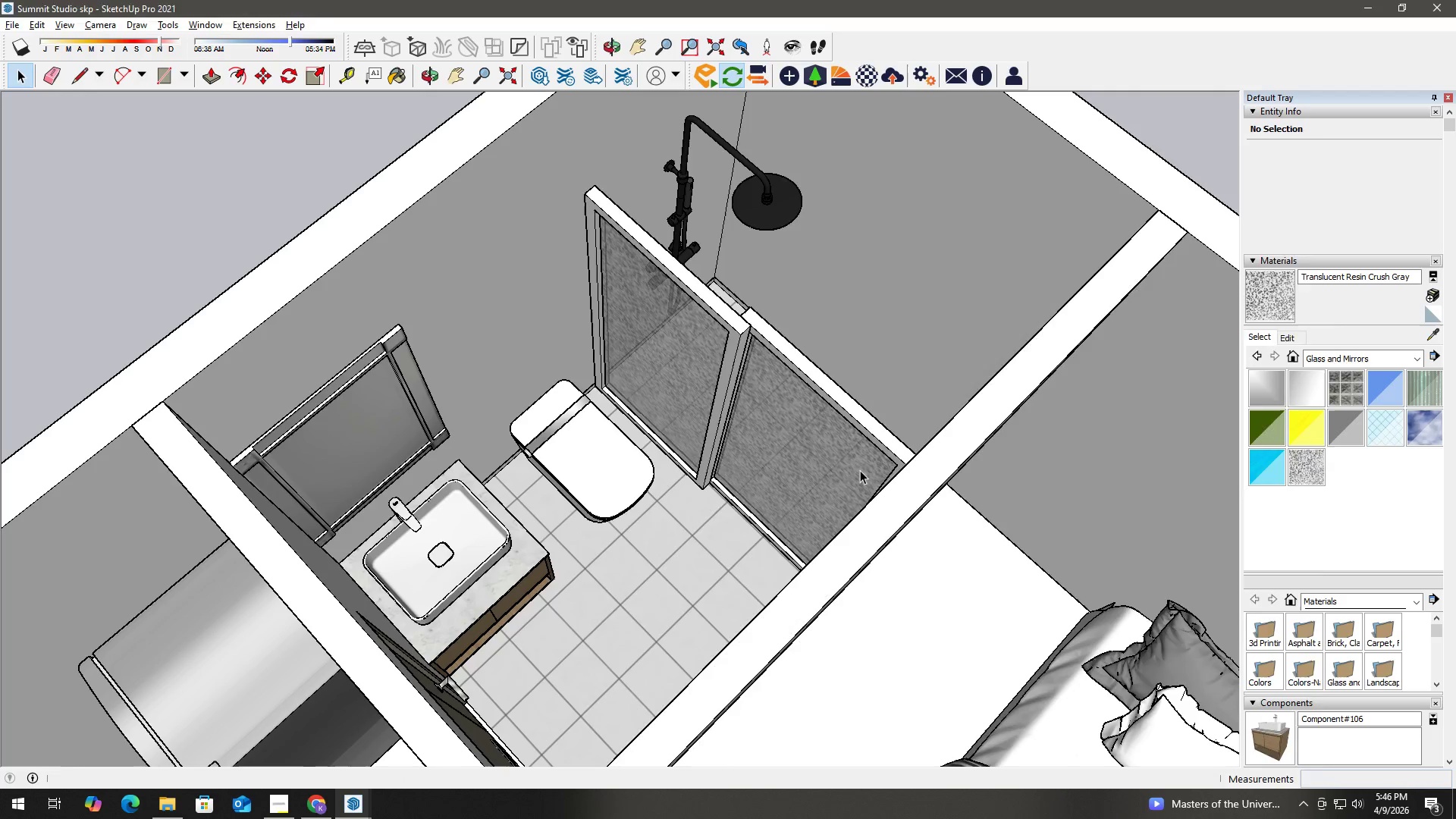 
key(Alt+Tab)
 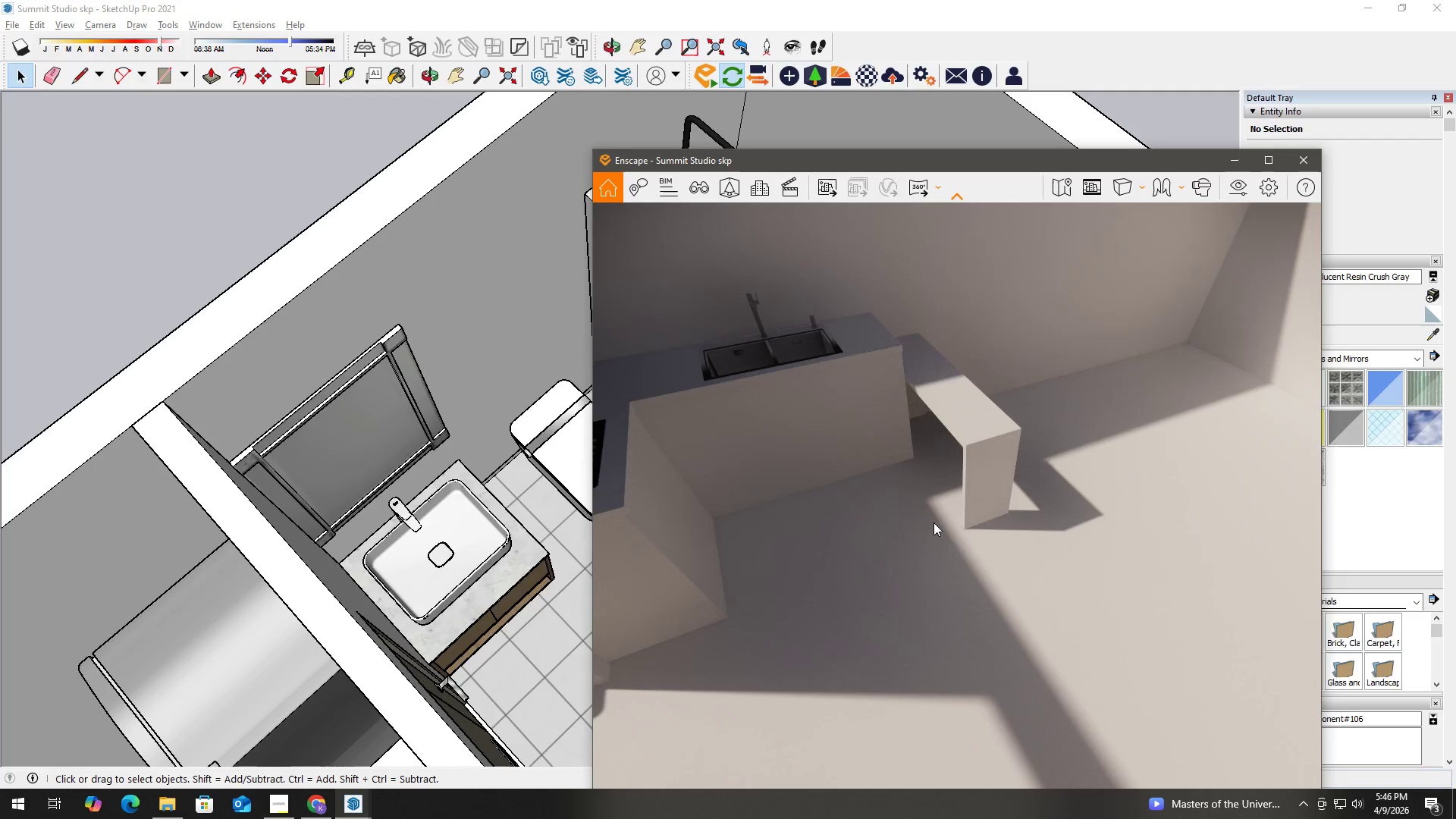 
type(aa)
 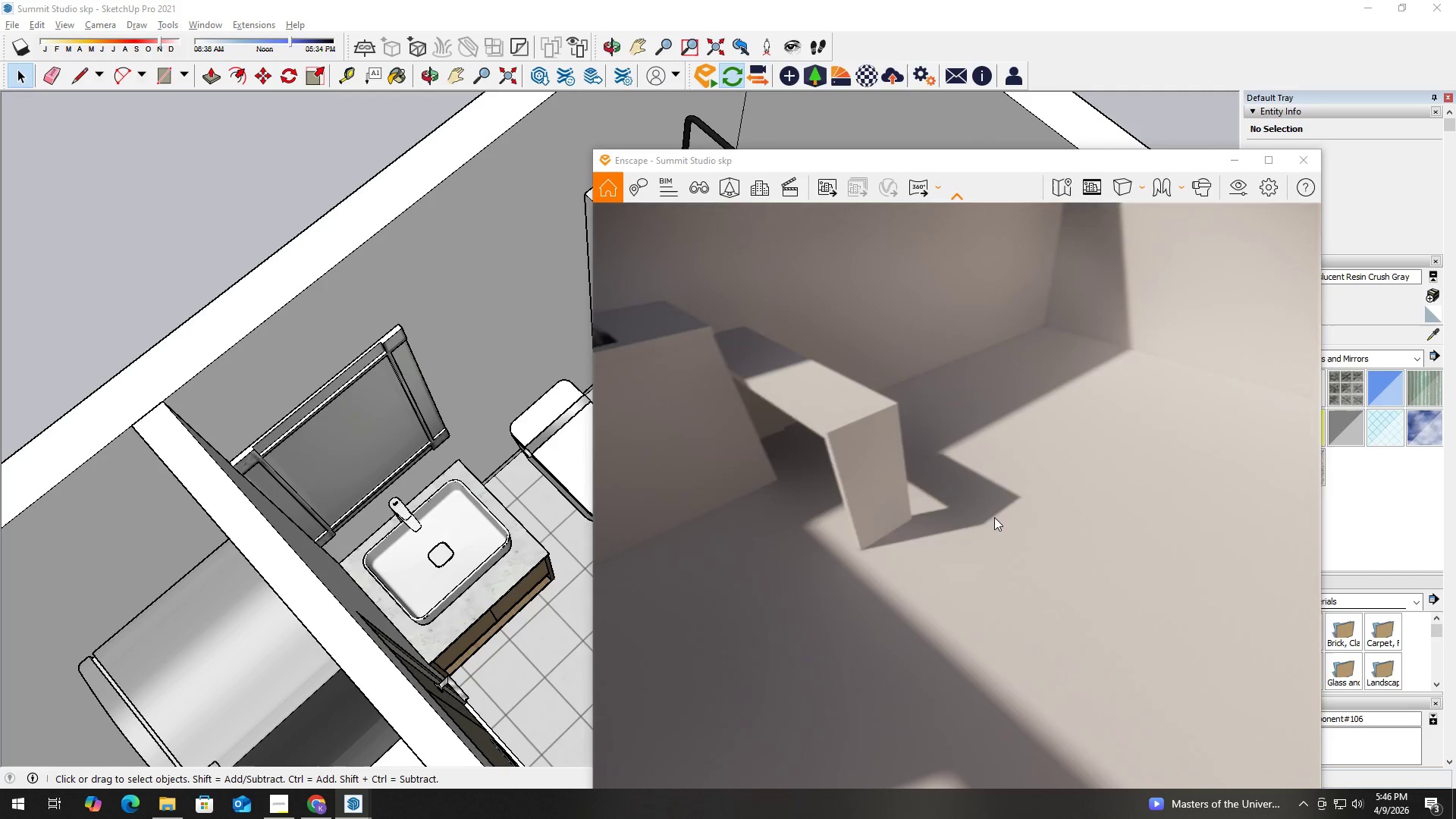 
hold_key(key=S, duration=0.36)
 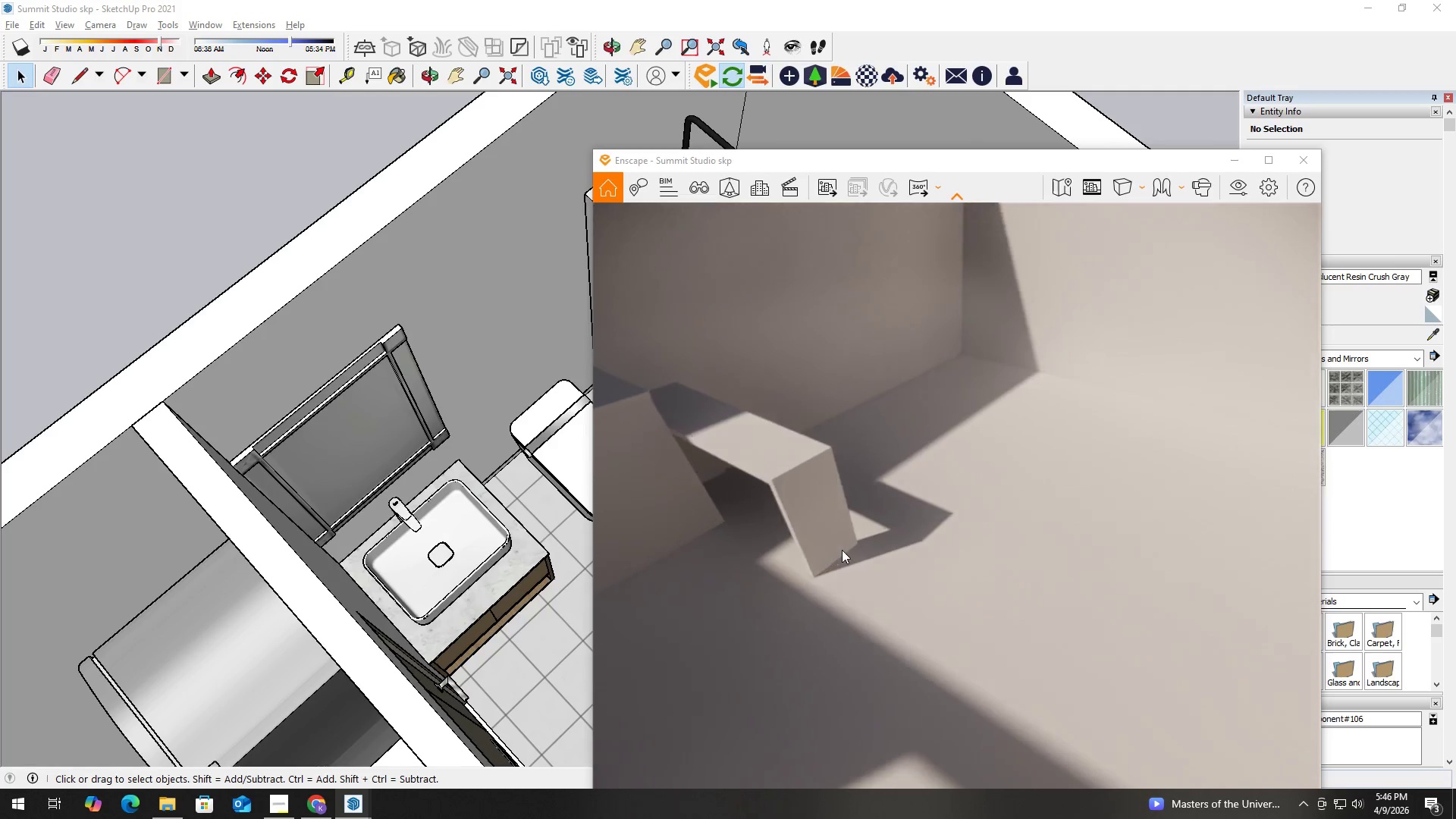 
left_click_drag(start_coordinate=[984, 517], to_coordinate=[994, 517])
 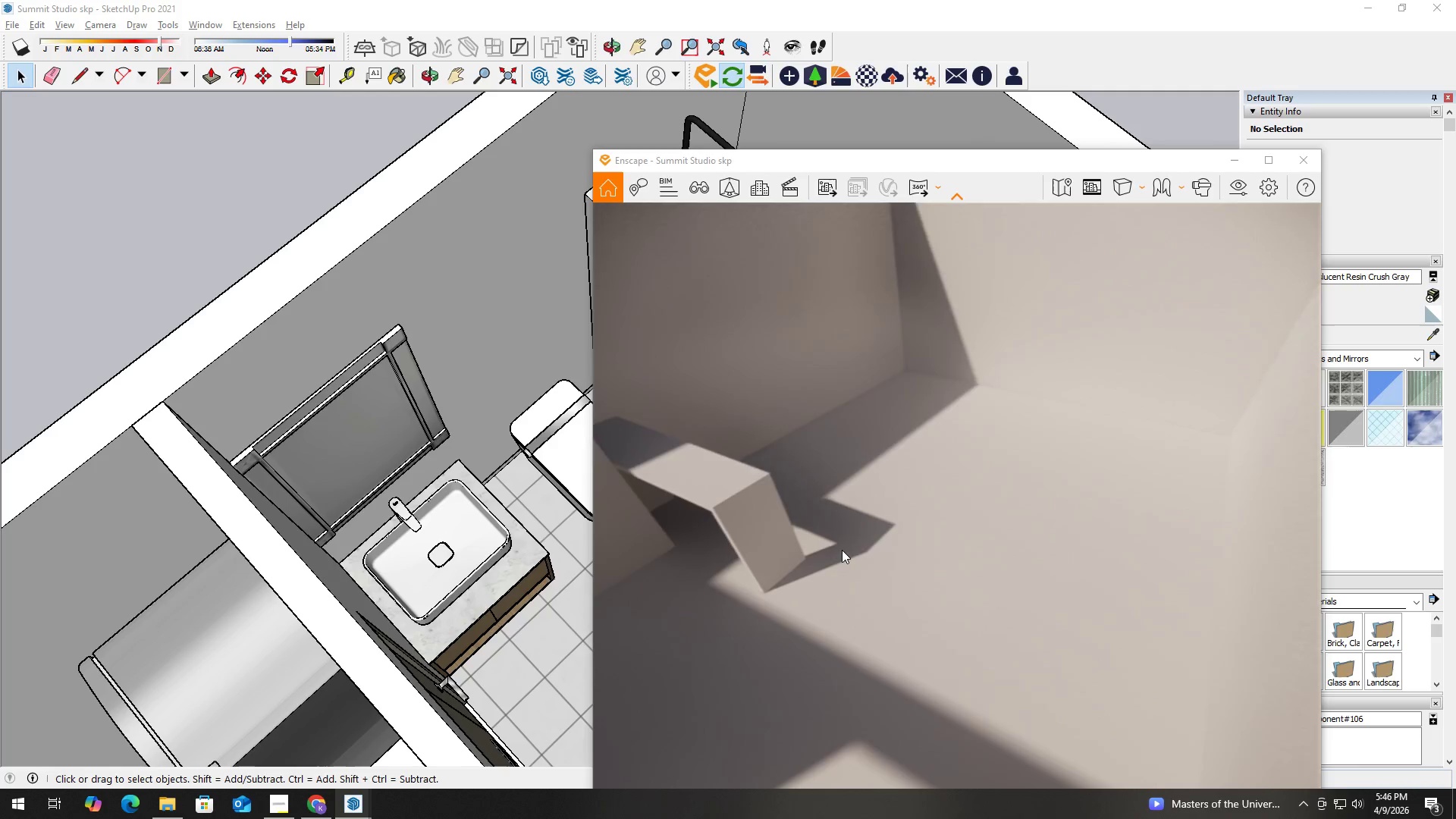 
scroll: coordinate [938, 514], scroll_direction: up, amount: 1.0
 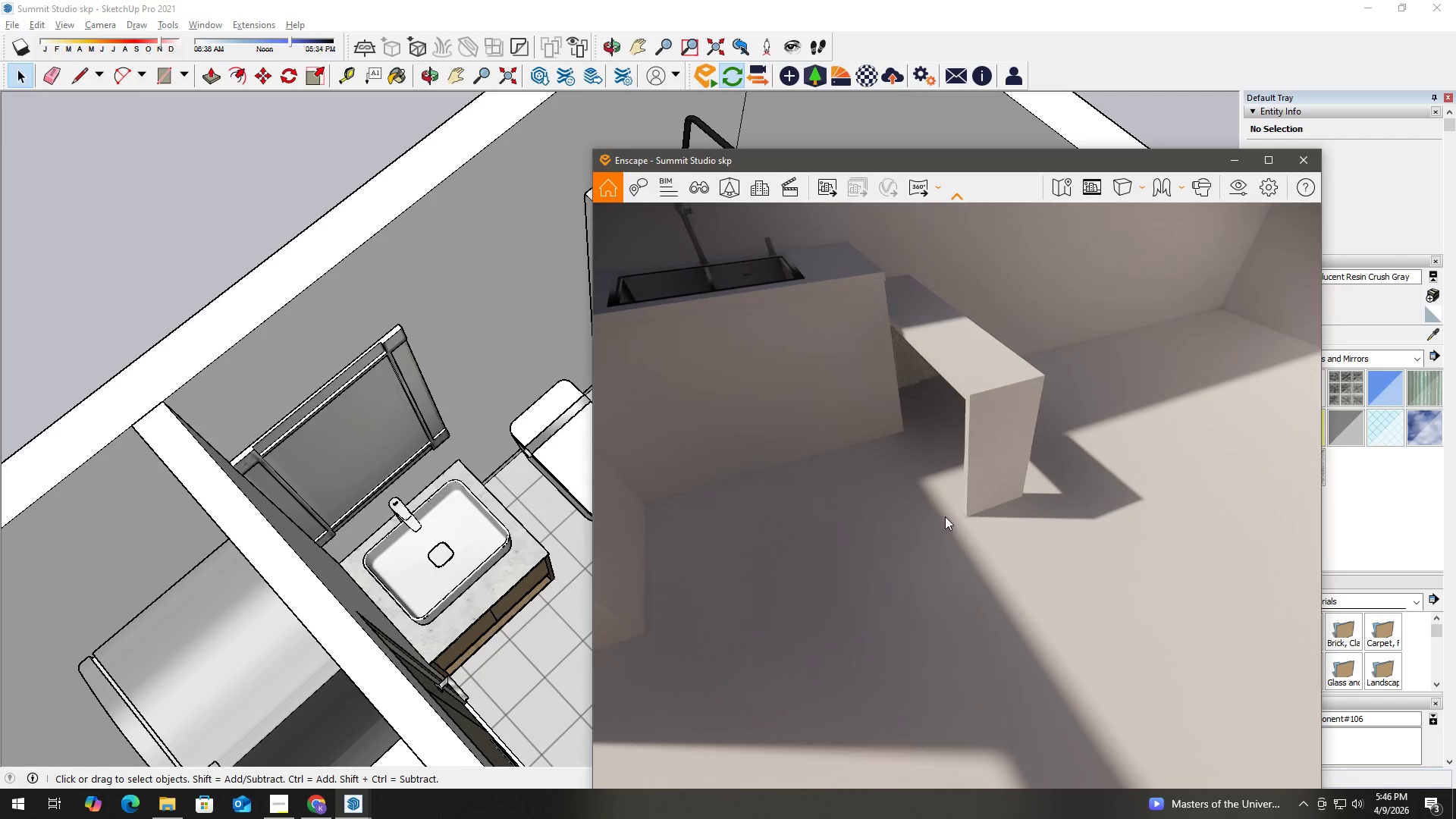 
type(da)
 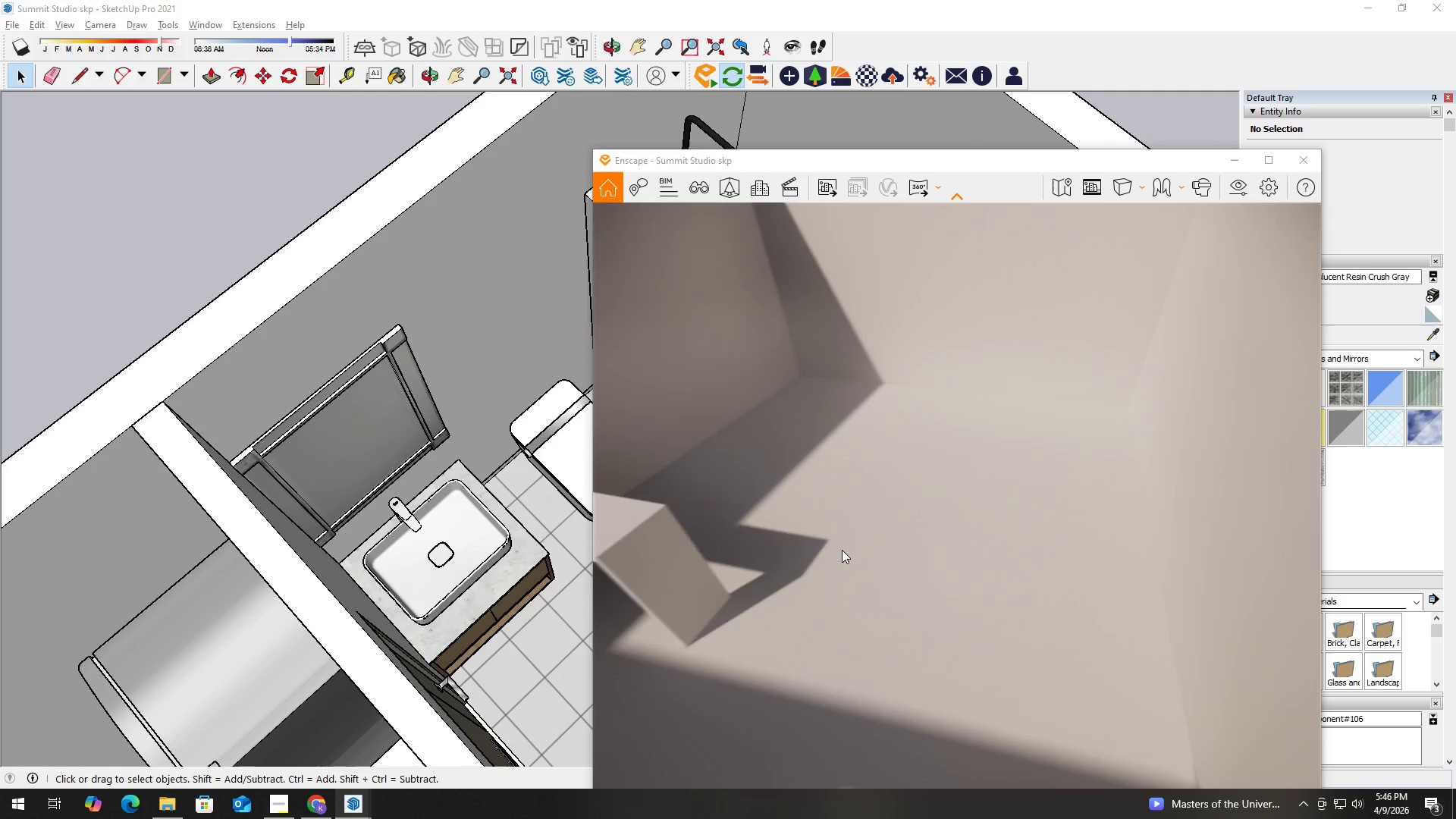 
hold_key(key=S, duration=0.66)
 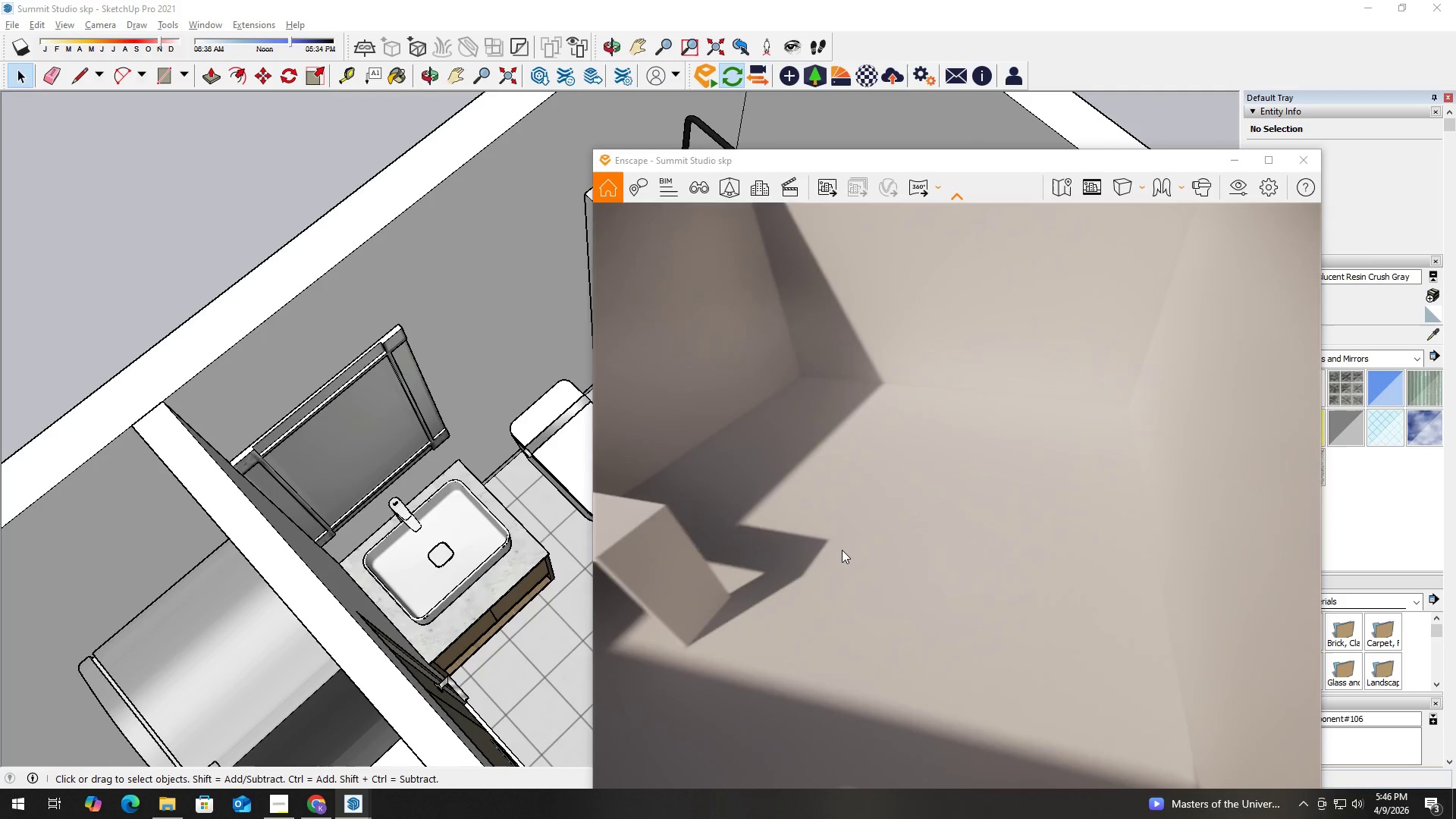 
hold_key(key=W, duration=0.67)
 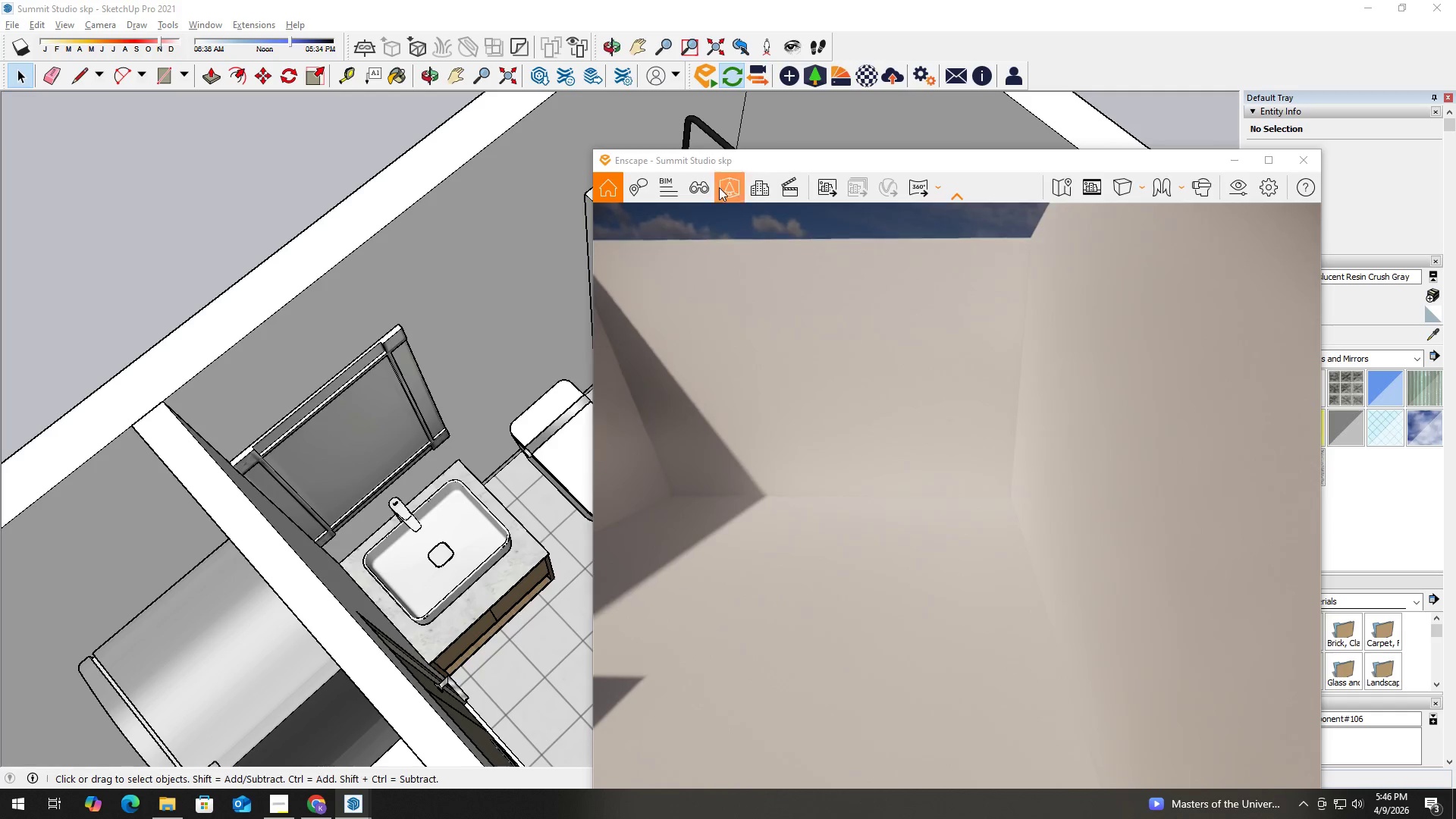 
hold_key(key=D, duration=0.38)
 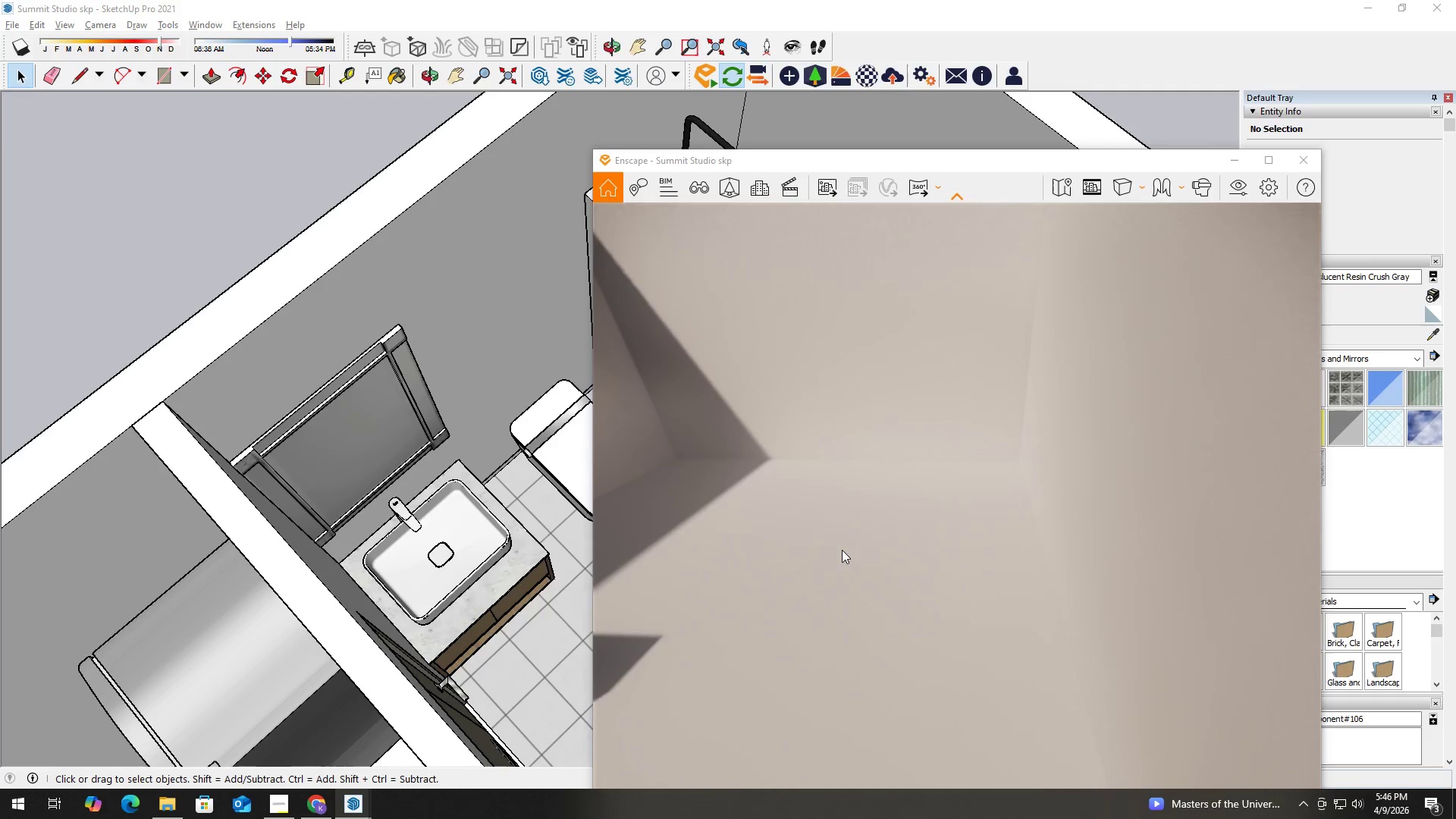 
left_click([842, 550])
 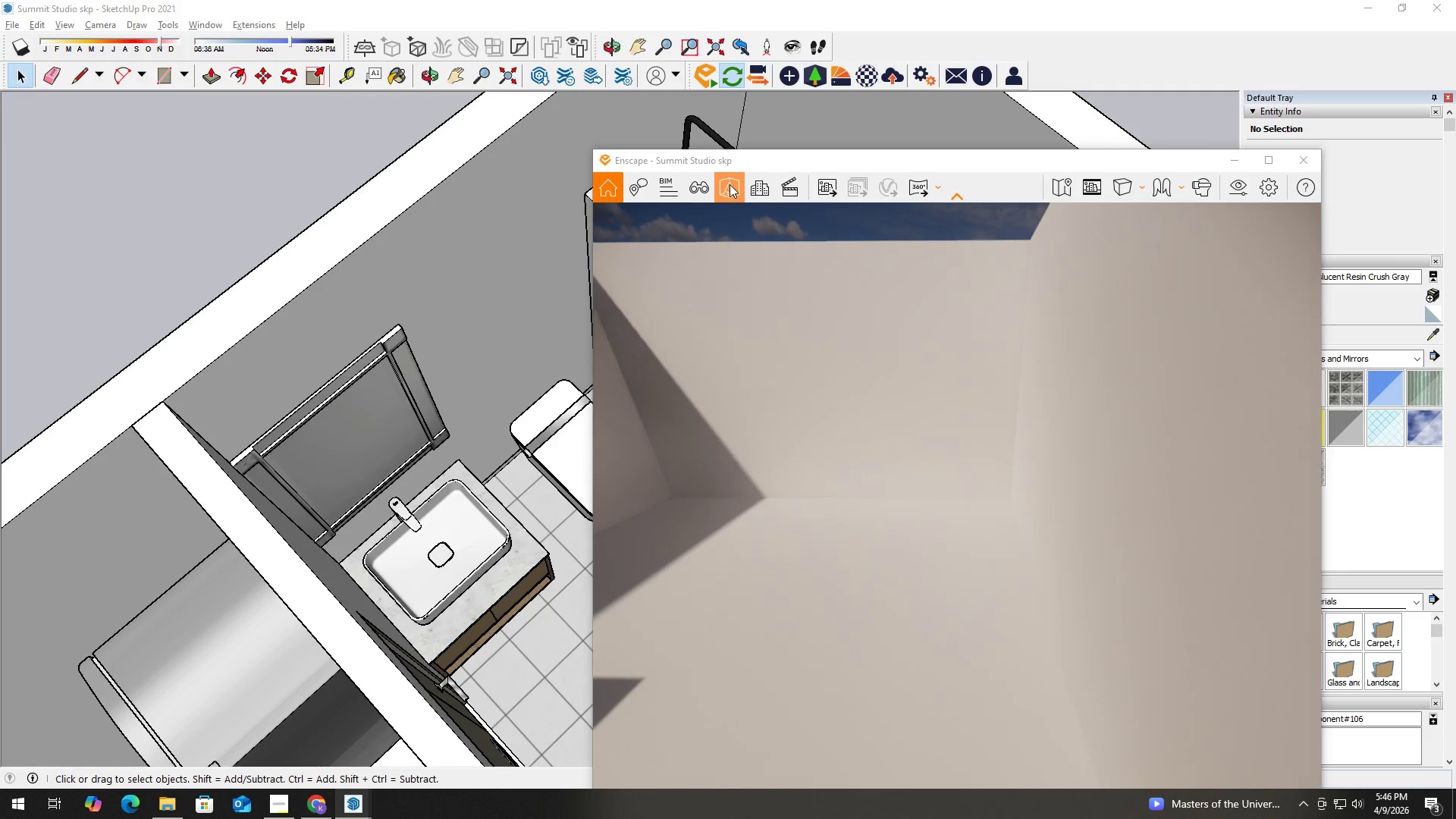 
type(aas)
 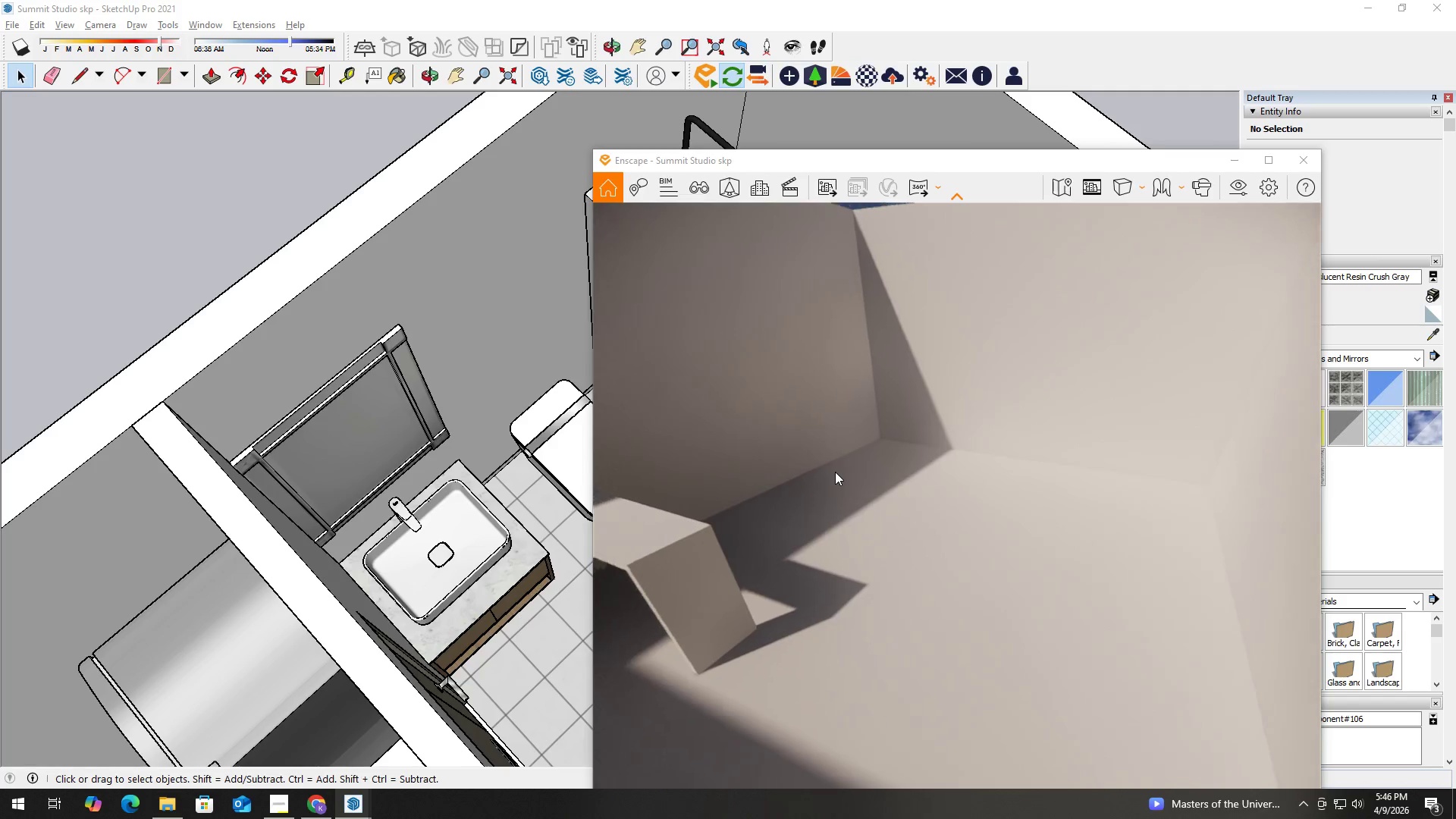 
hold_key(key=W, duration=1.14)
 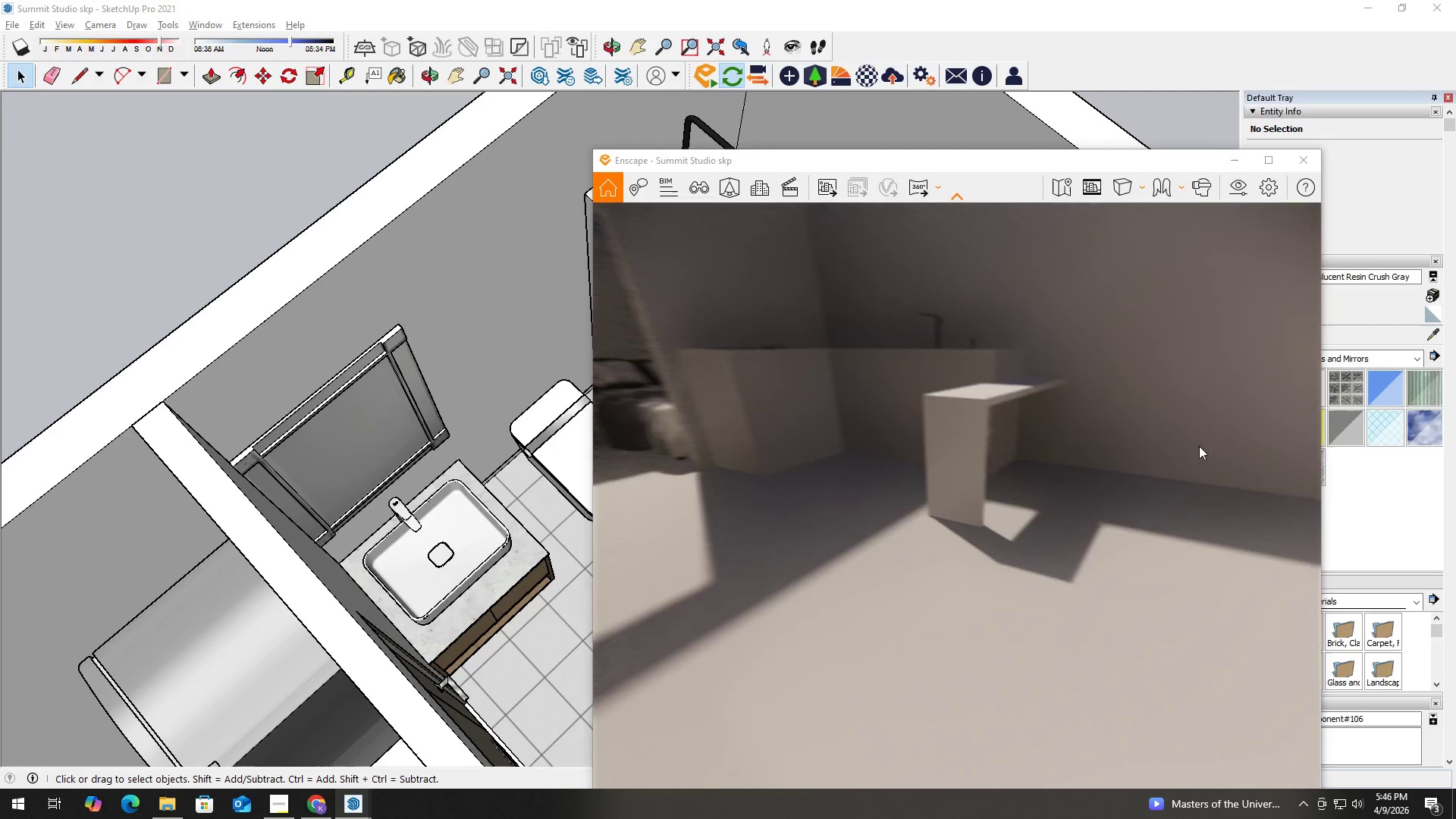 
hold_key(key=D, duration=2.09)
 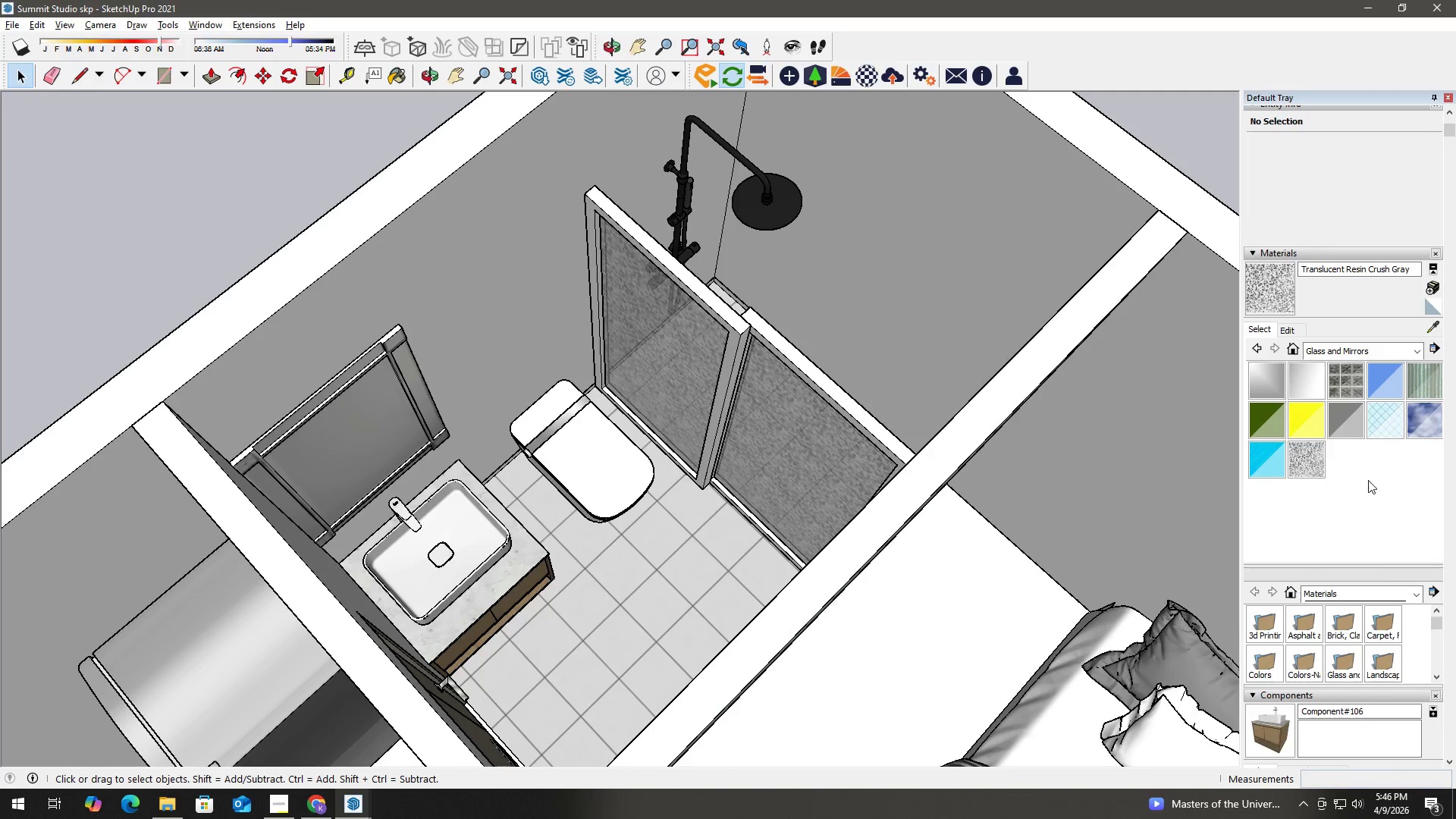 
hold_key(key=S, duration=0.7)
 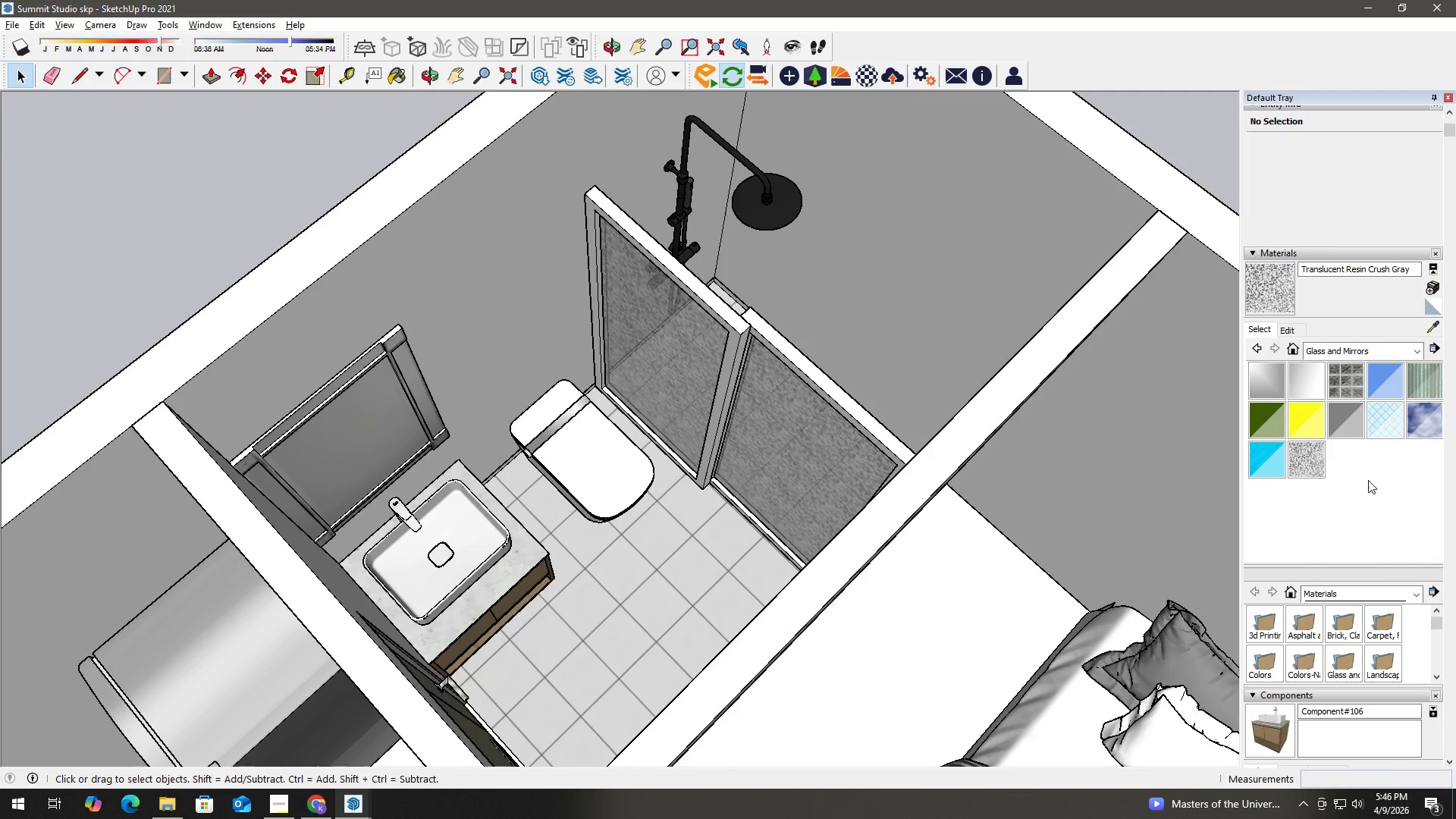 
left_click_drag(start_coordinate=[1445, 465], to_coordinate=[1355, 471])
 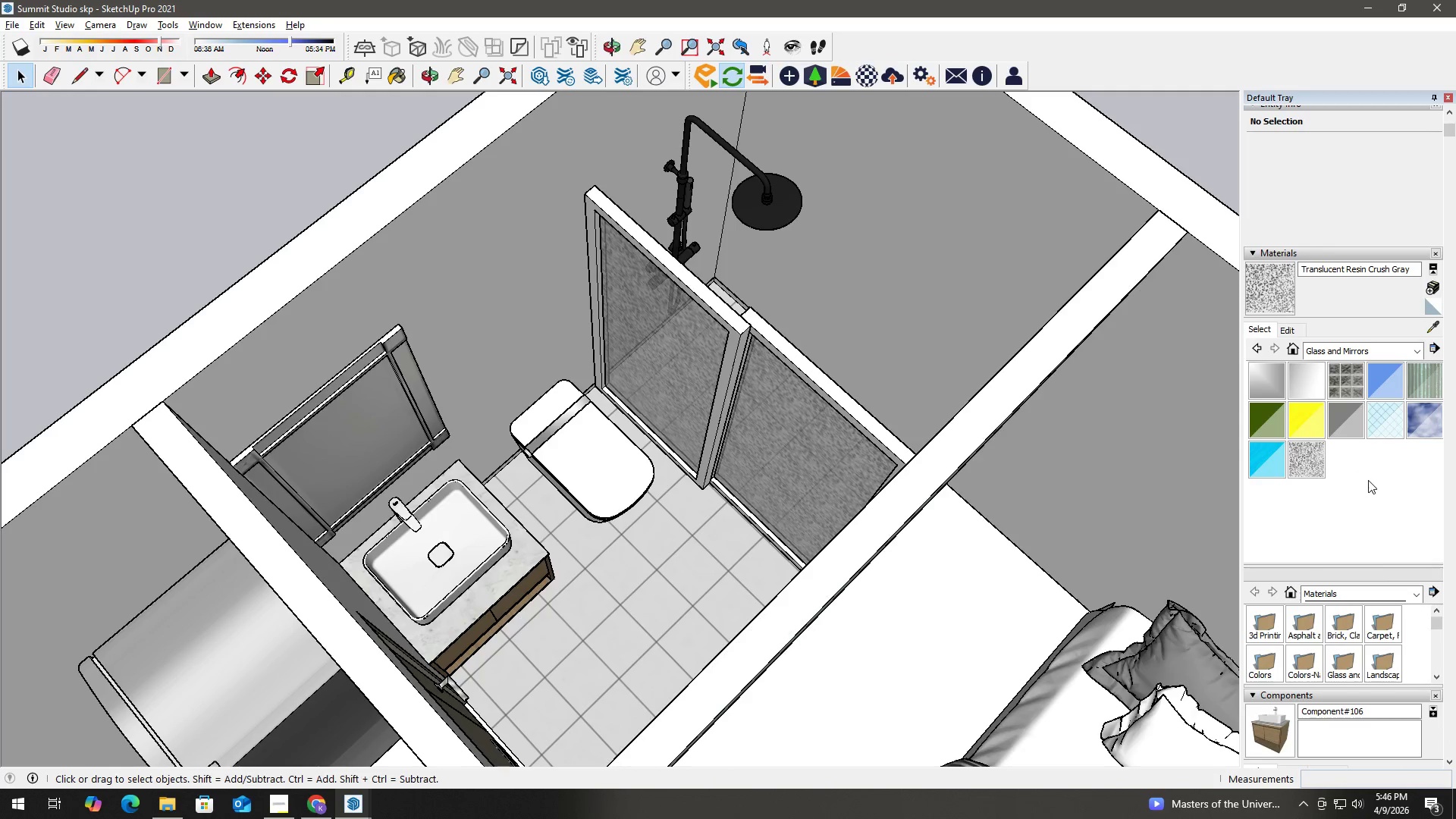 
key(Alt+AltLeft)
 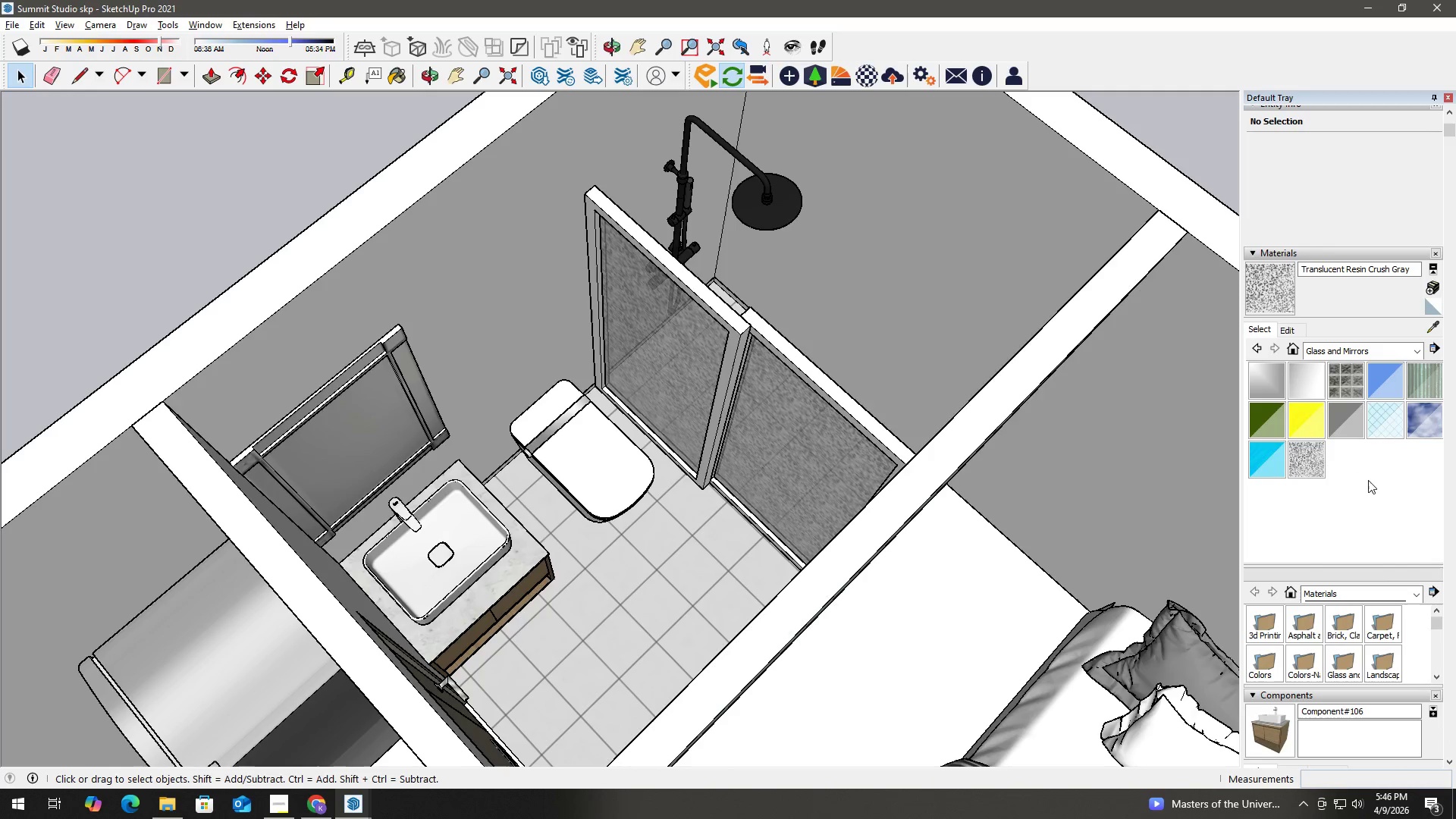 
key(Alt+Tab)
 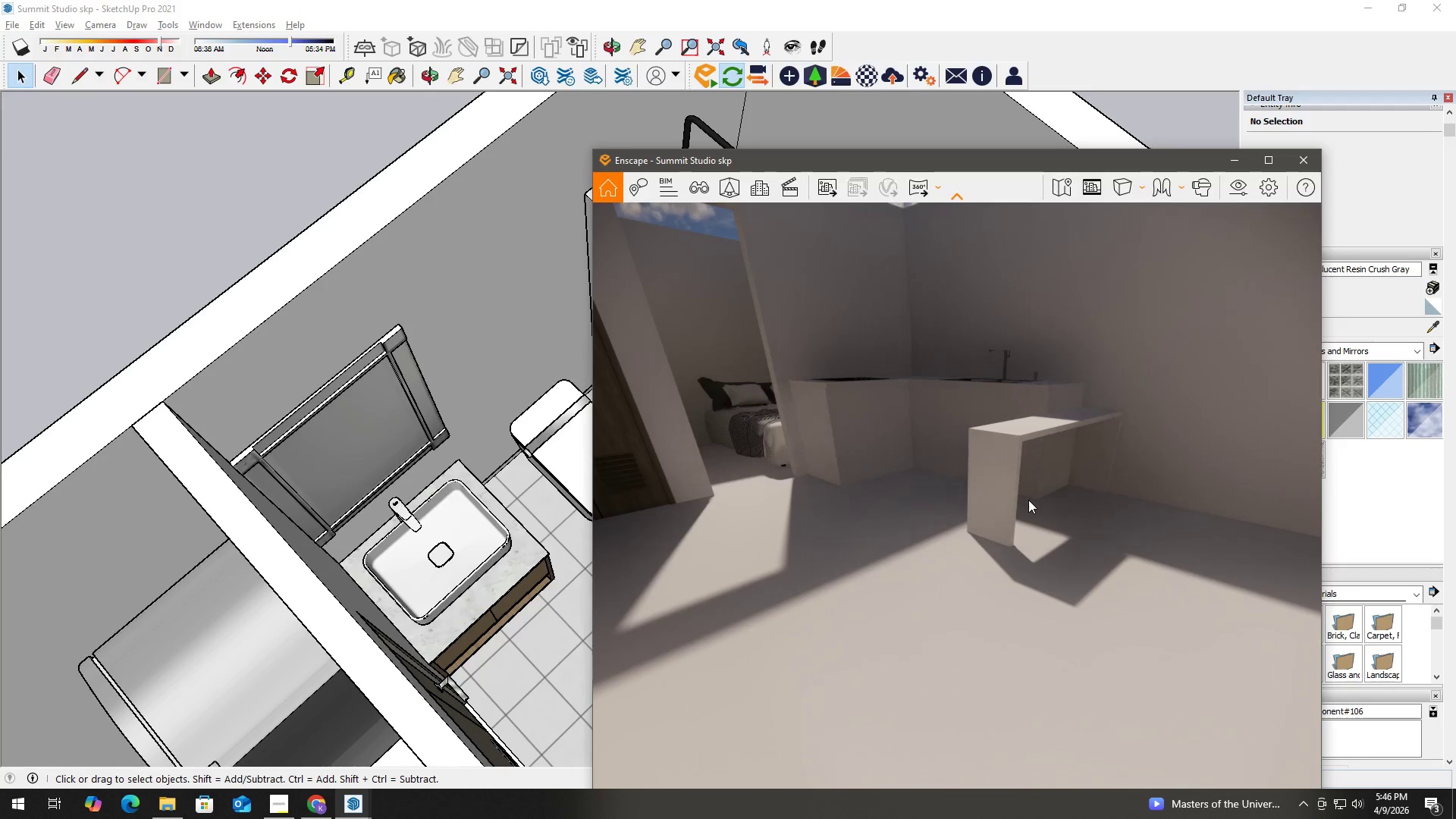 
hold_key(key=S, duration=2.16)
 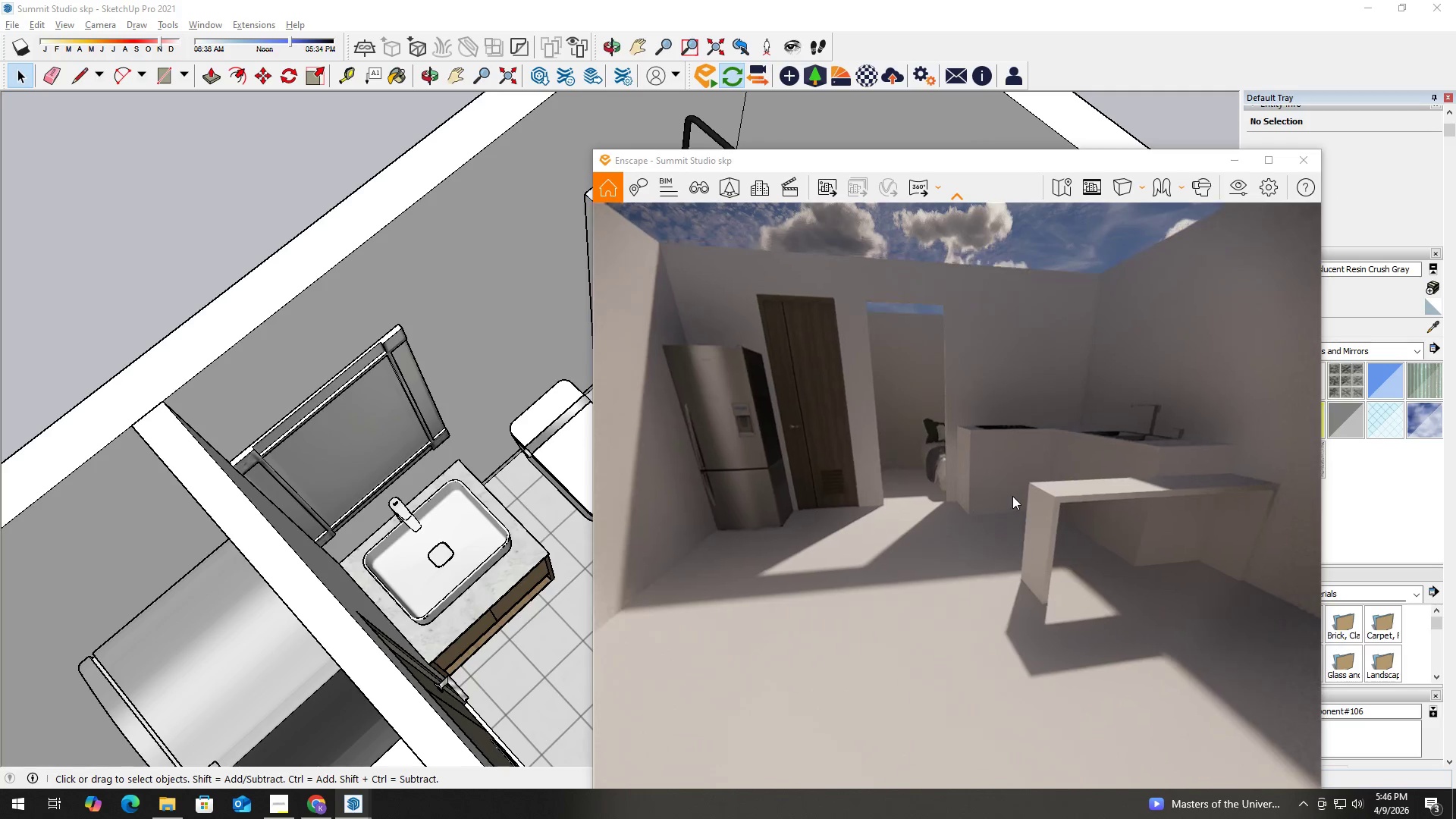 
hold_key(key=D, duration=0.62)
 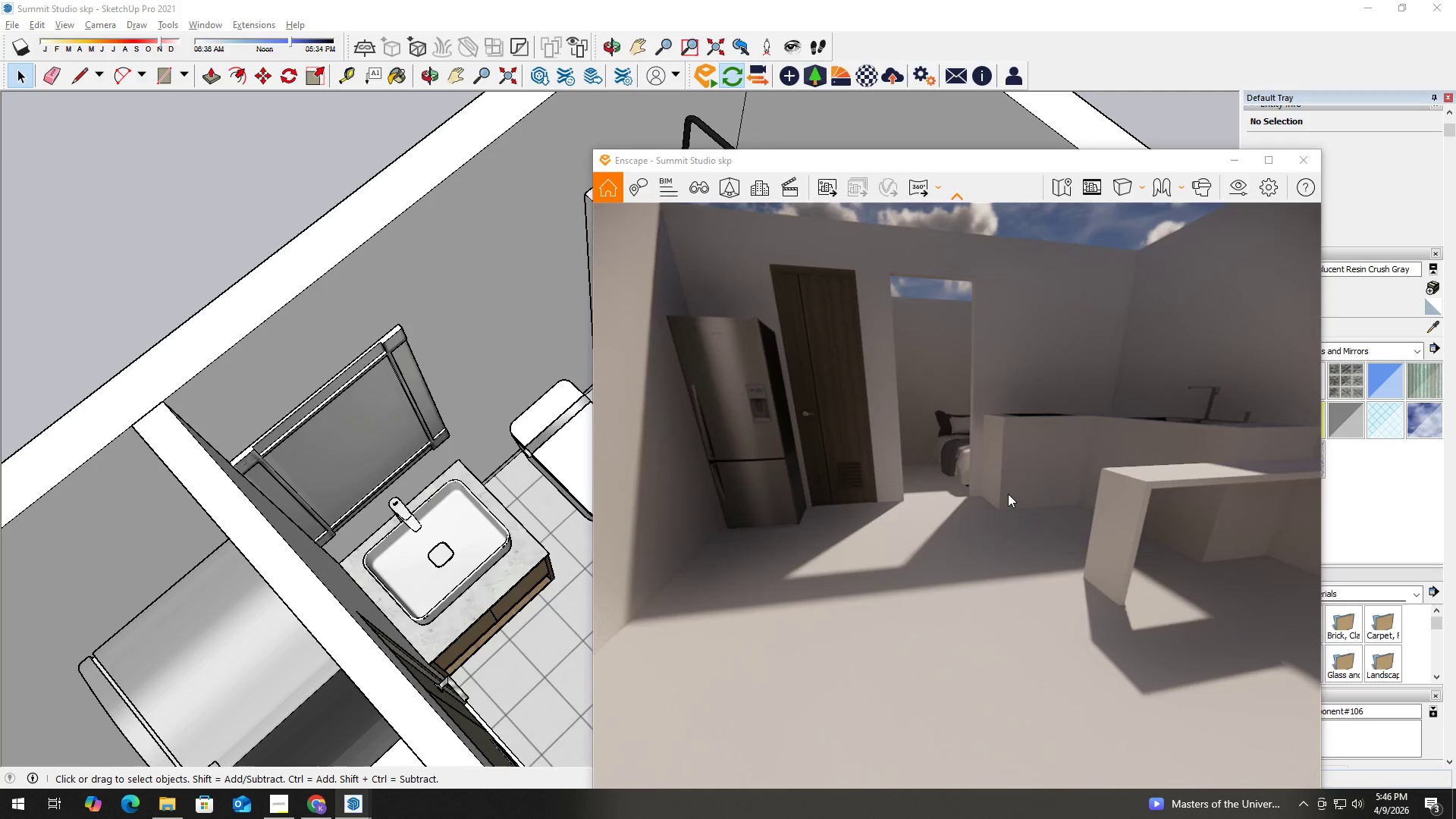 
hold_key(key=D, duration=0.94)
 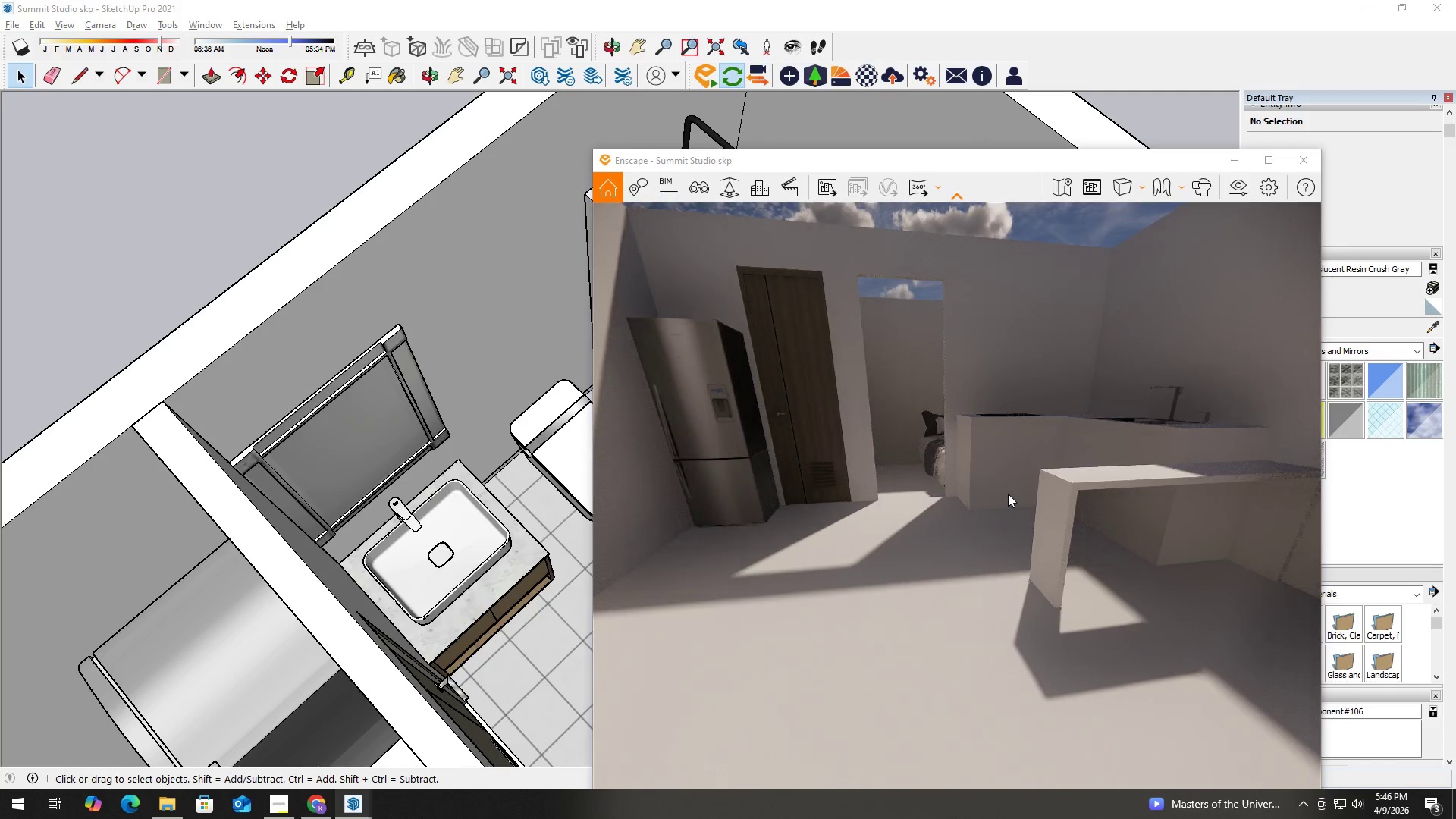 
hold_key(key=S, duration=1.12)
 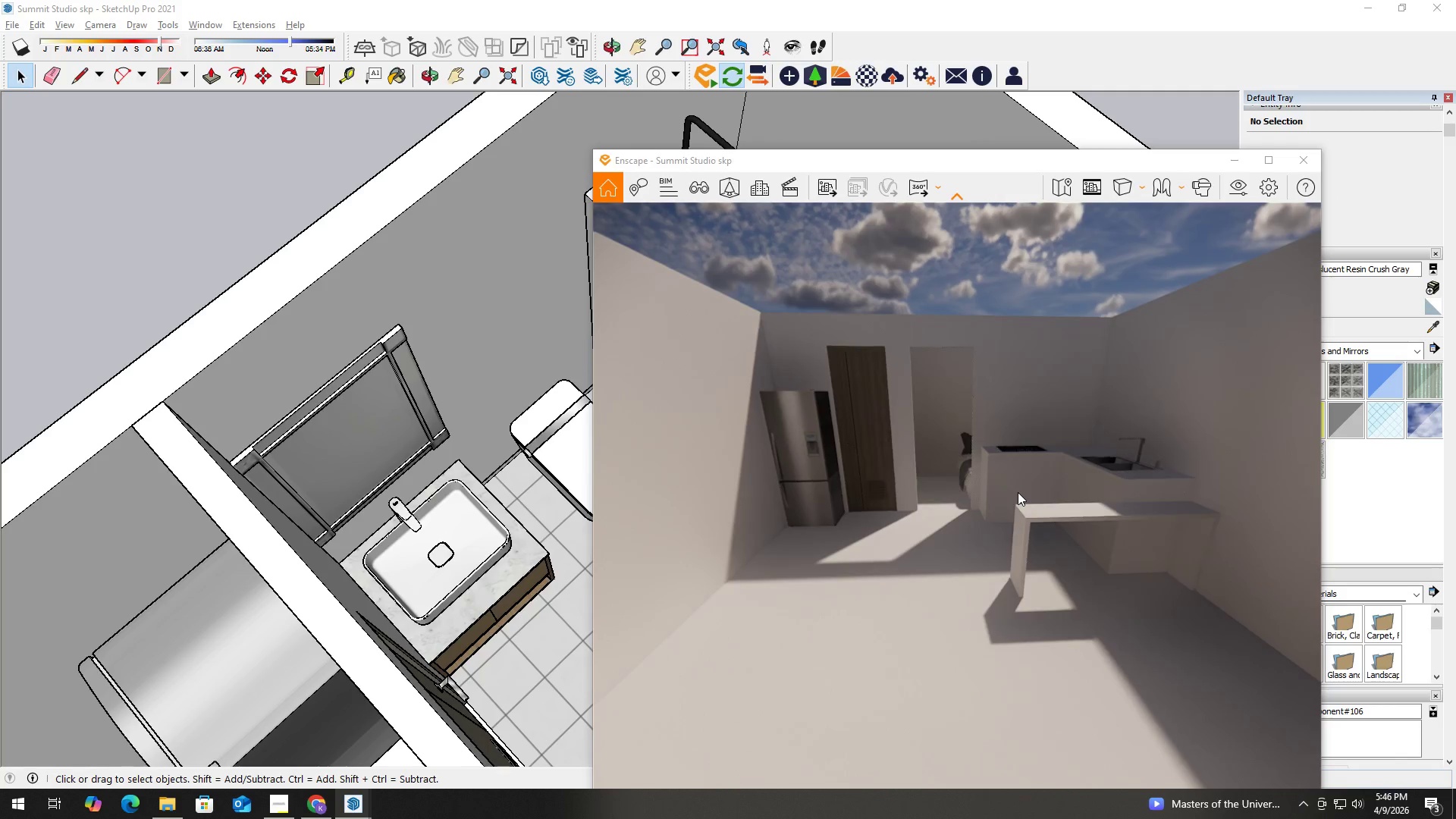 
hold_key(key=D, duration=0.47)
 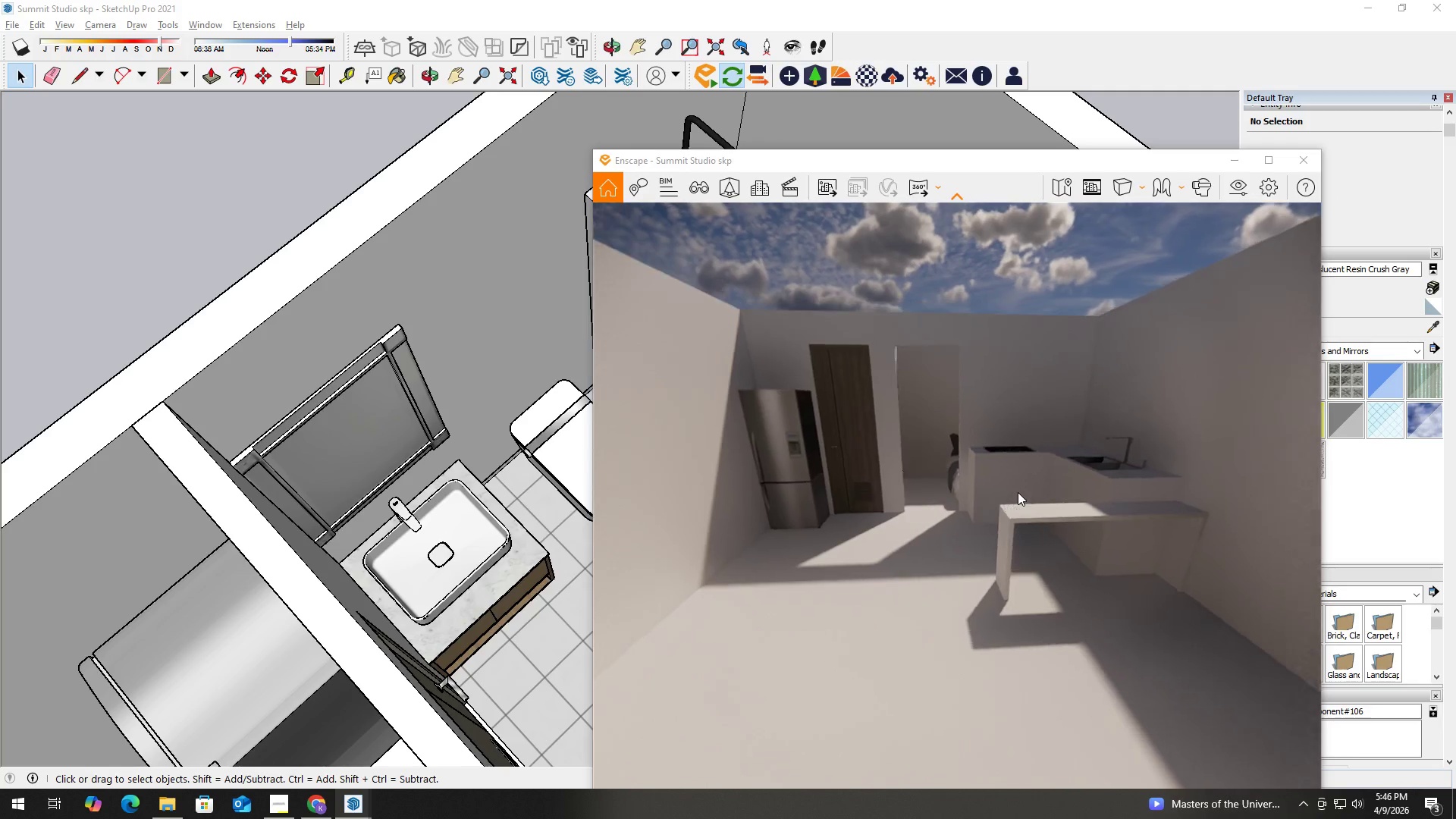 
type(aeeqqqqq)
 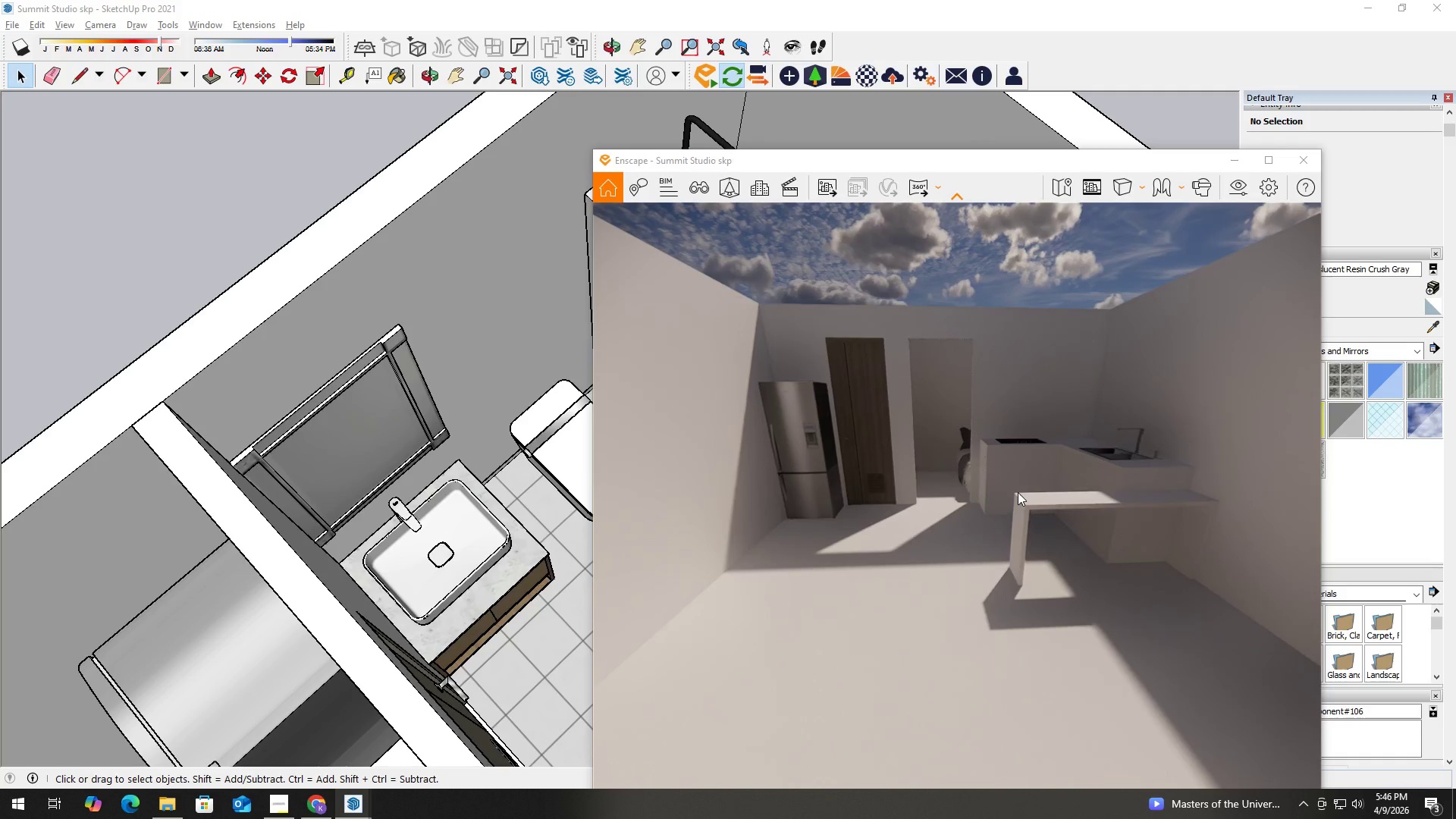 
left_click([1018, 492])
 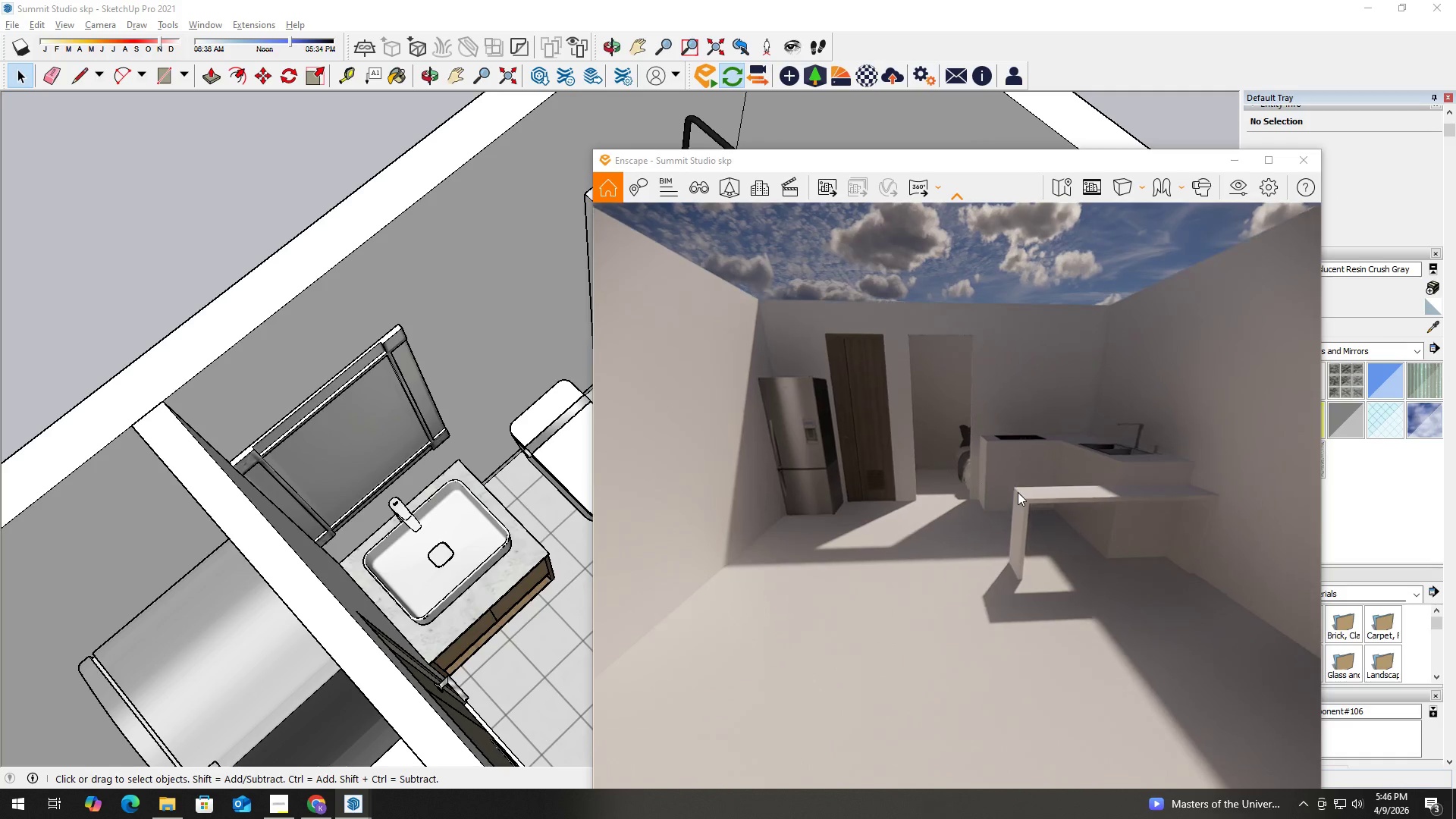 
key(Q)
 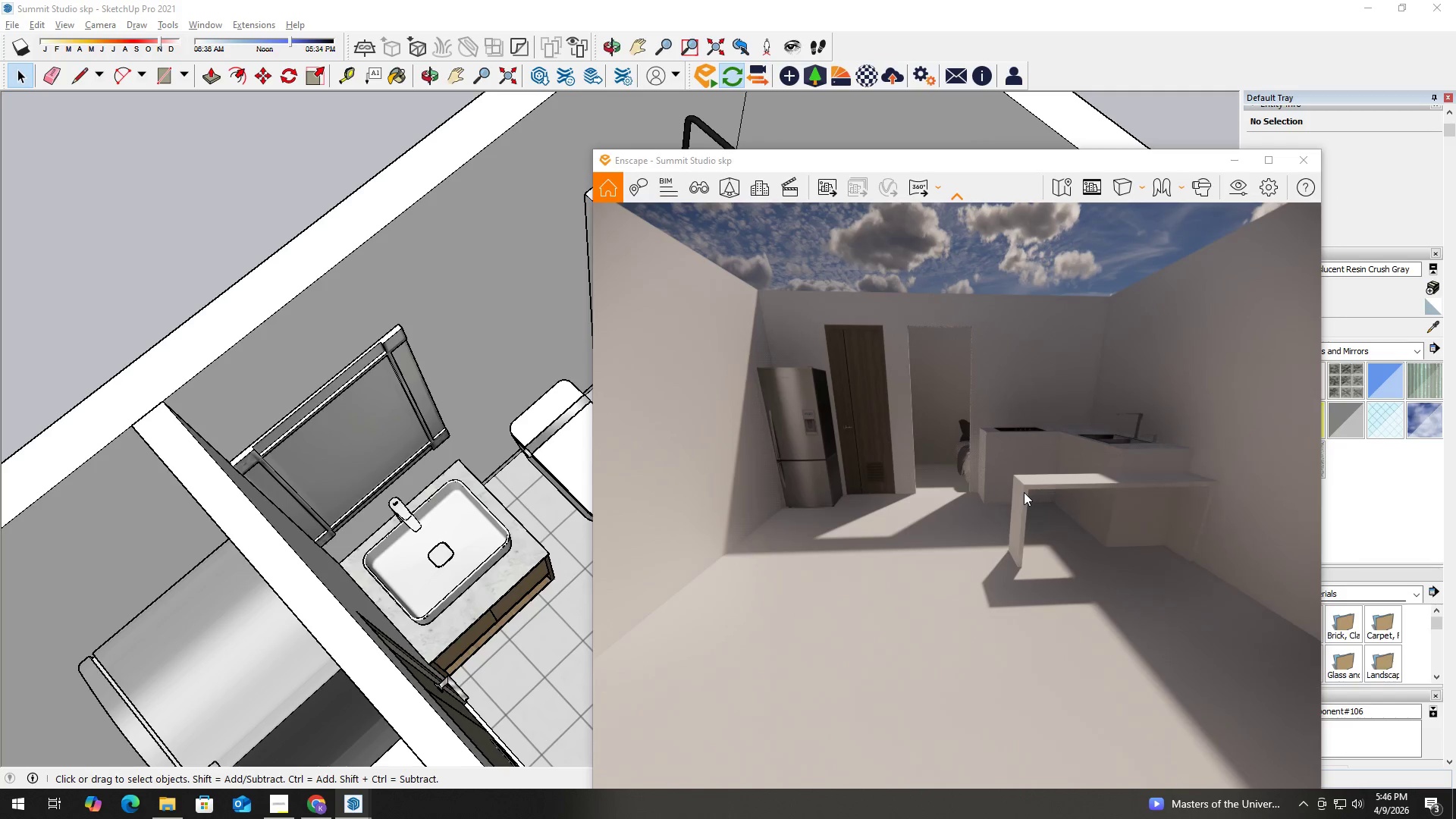 
key(Alt+AltLeft)
 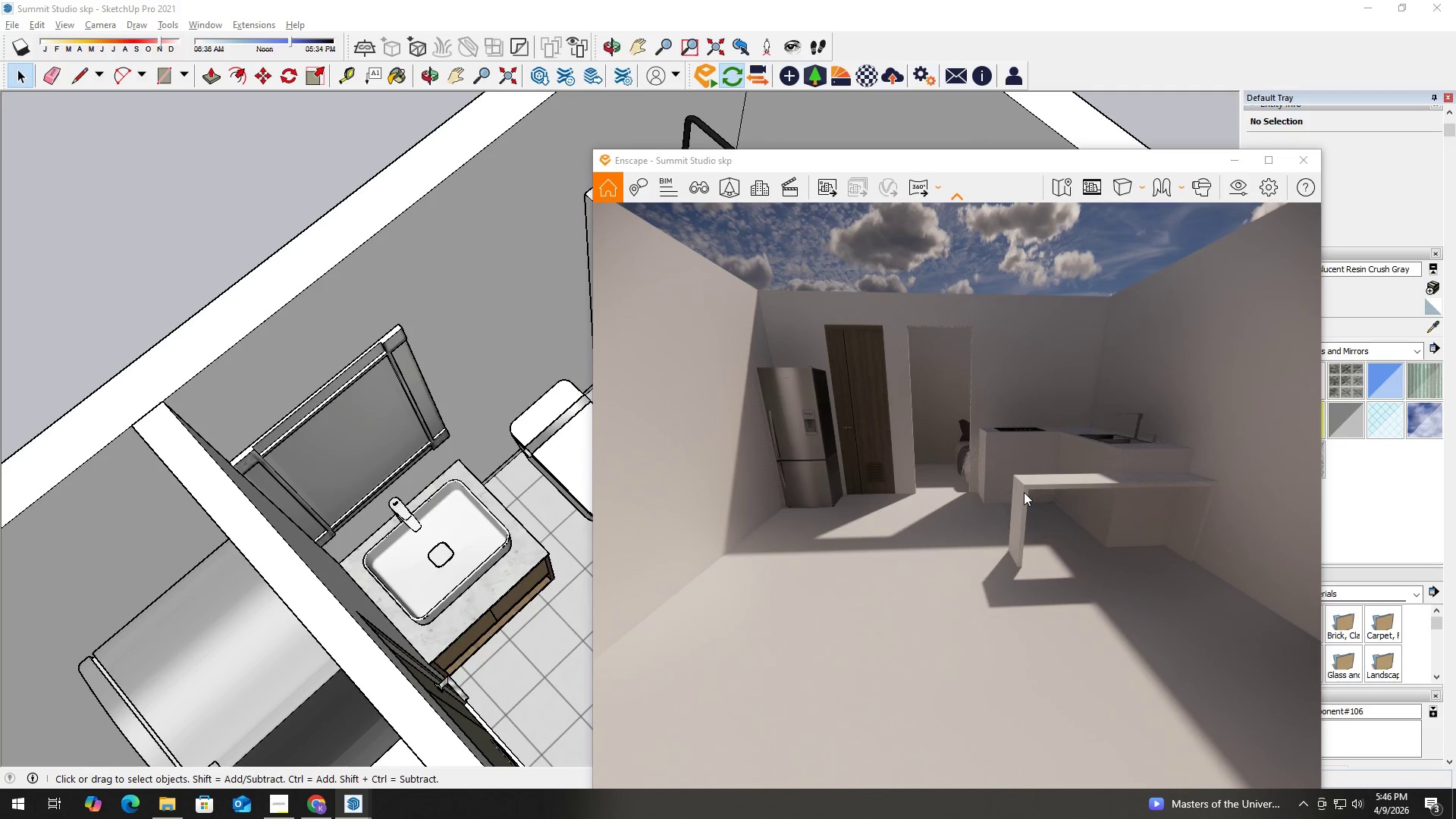 
key(Alt+Tab)
 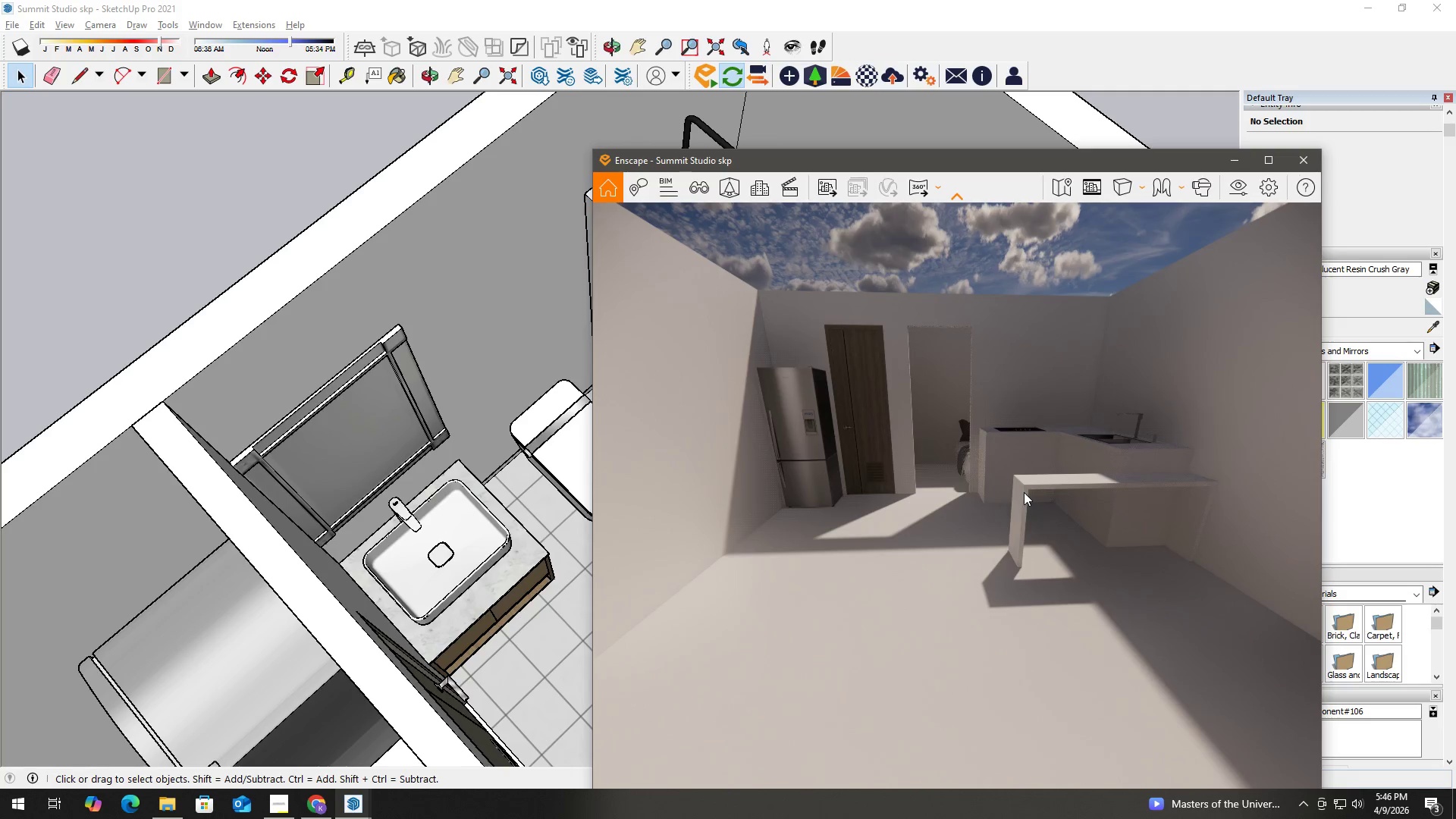 
key(Alt+Tab)
 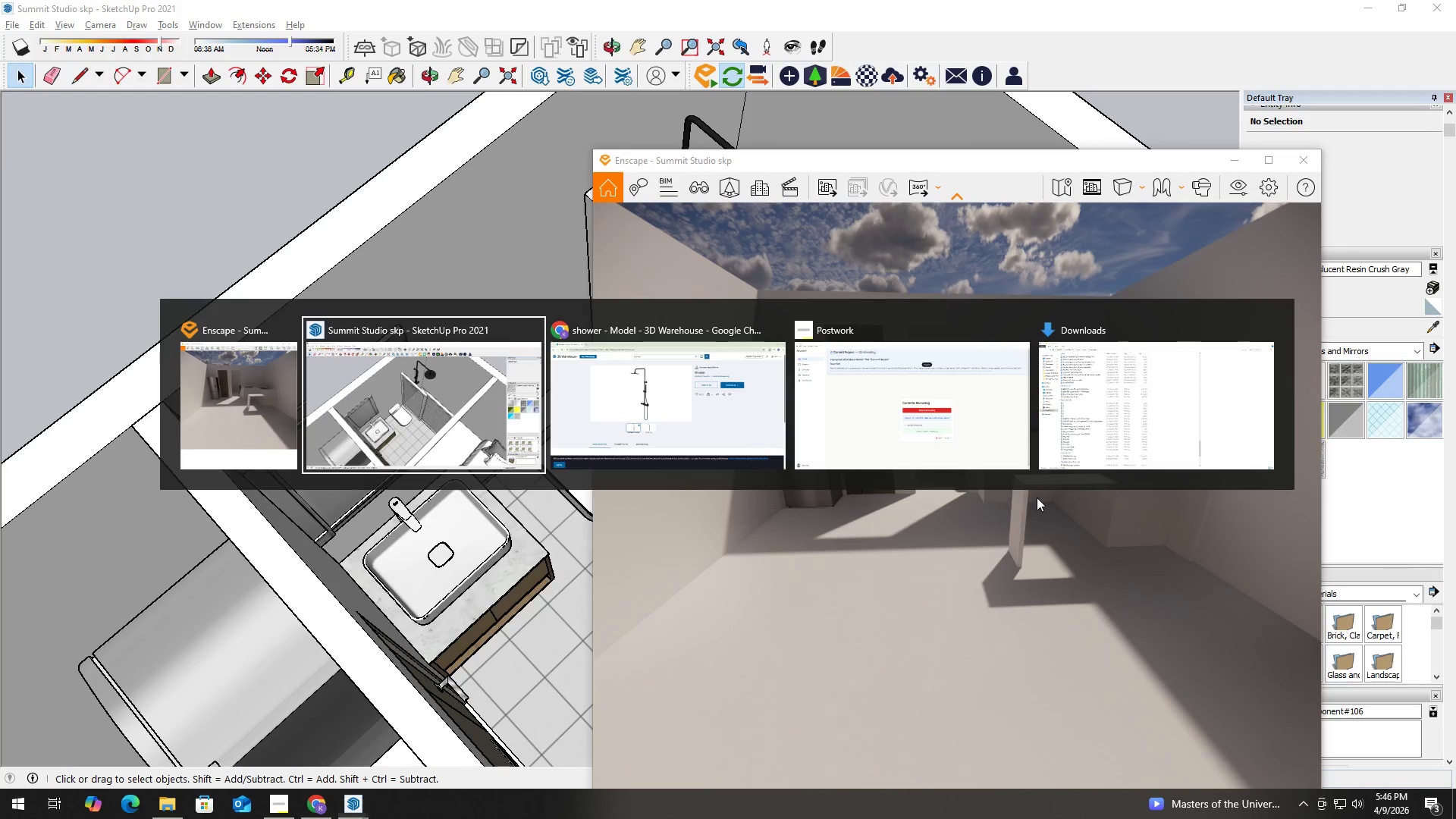 
key(Alt+Tab)
 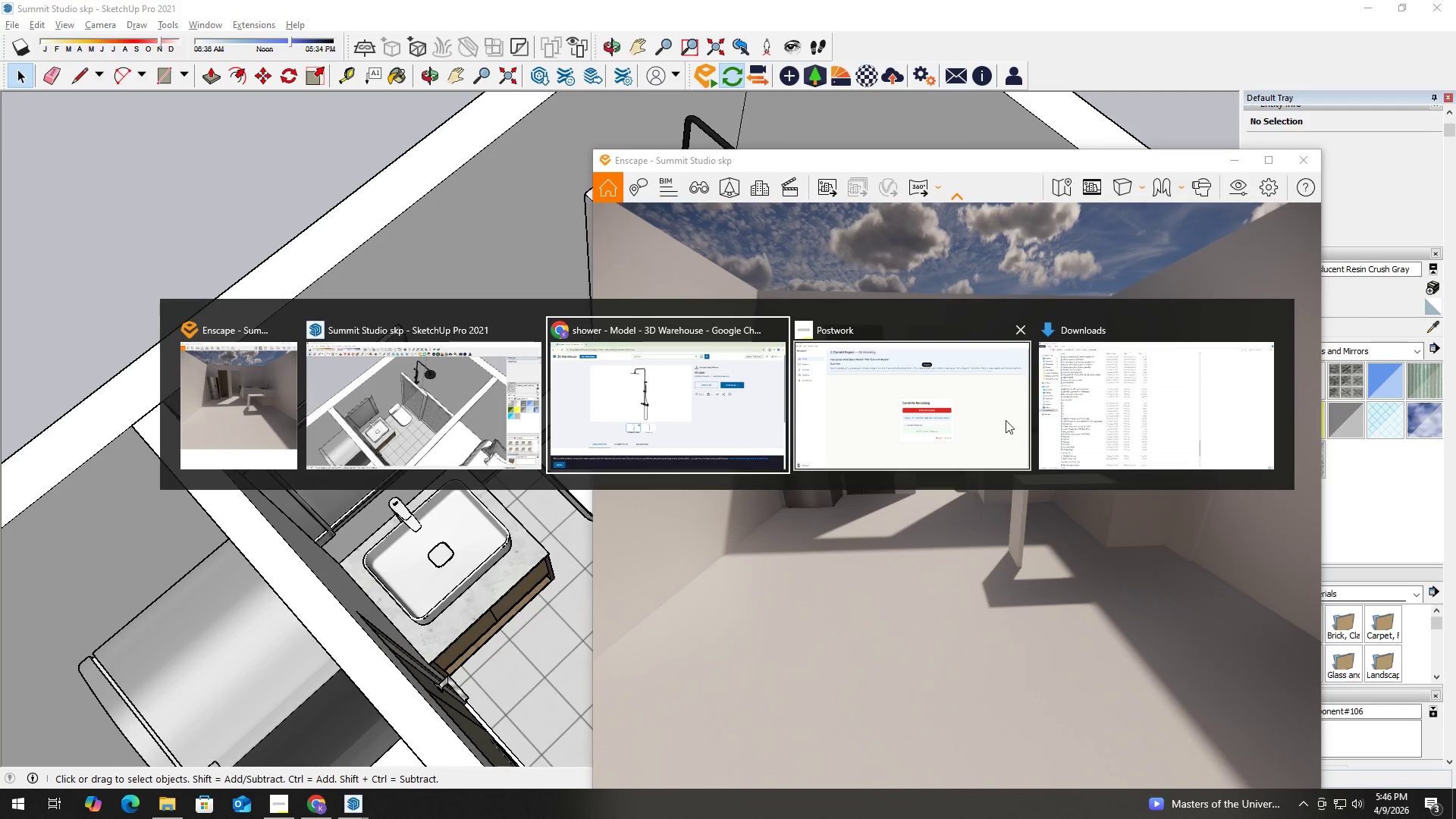 
left_click([918, 416])